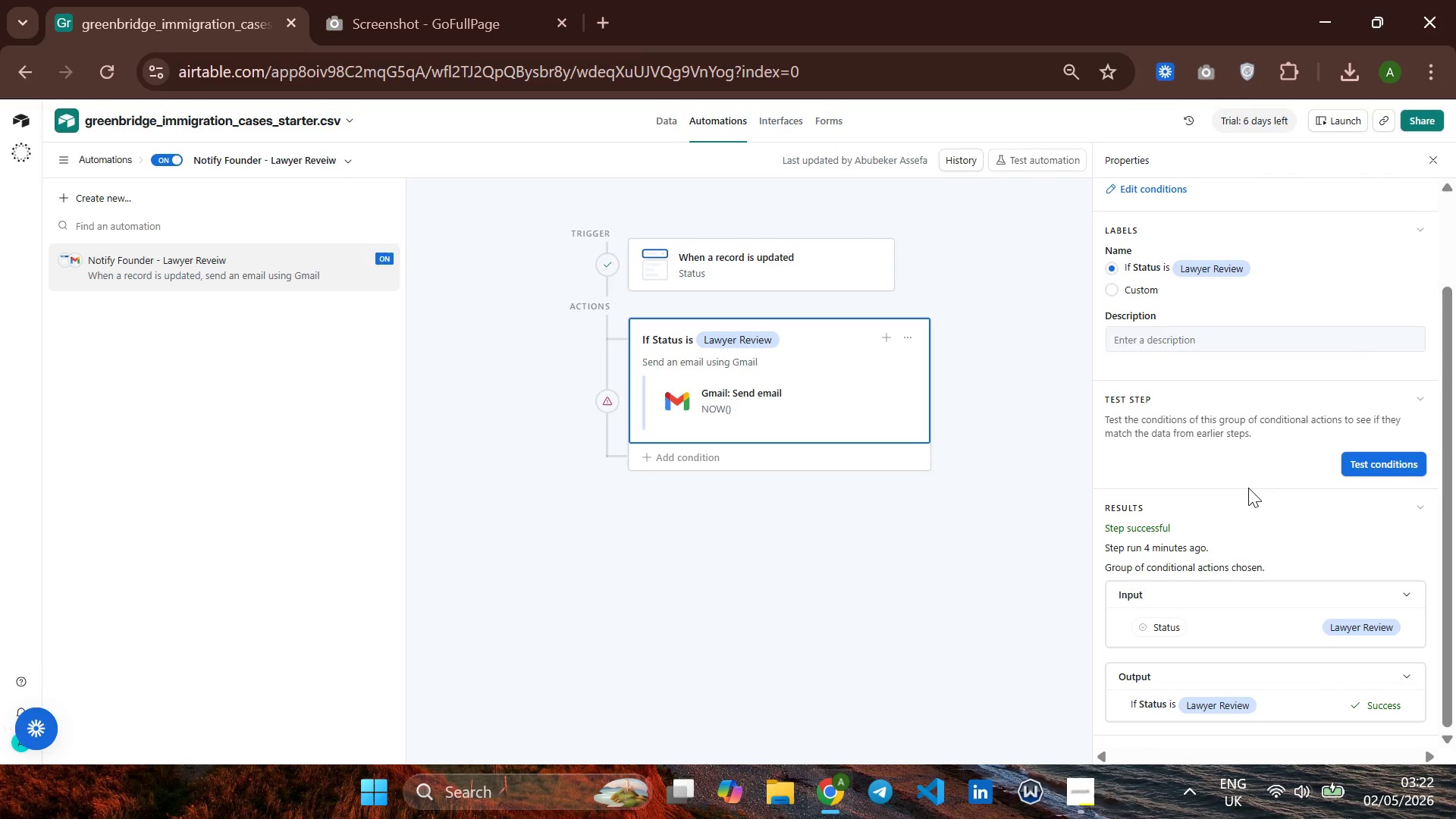 
left_click([1370, 456])
 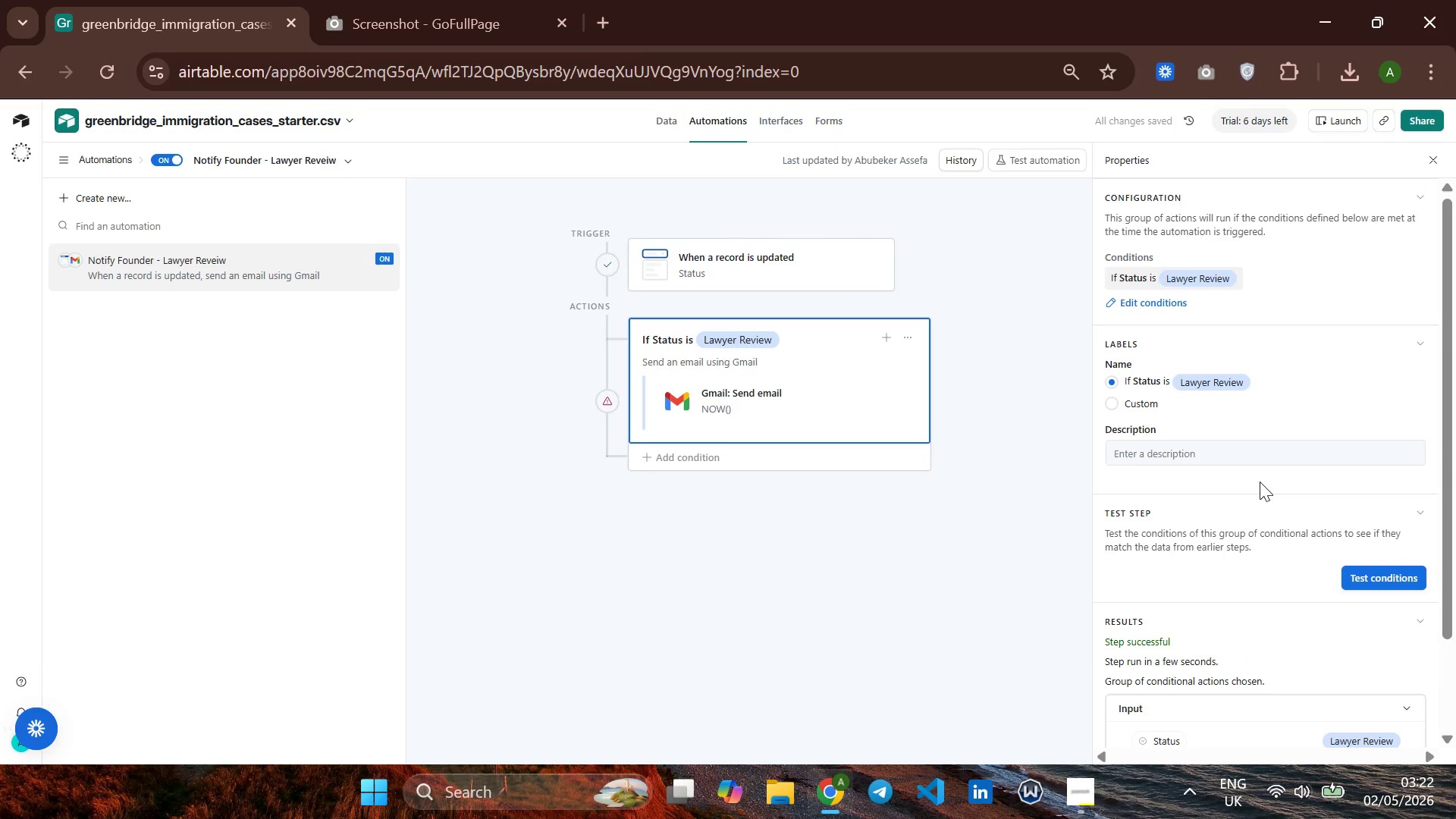 
scroll: coordinate [1218, 504], scroll_direction: down, amount: 6.0
 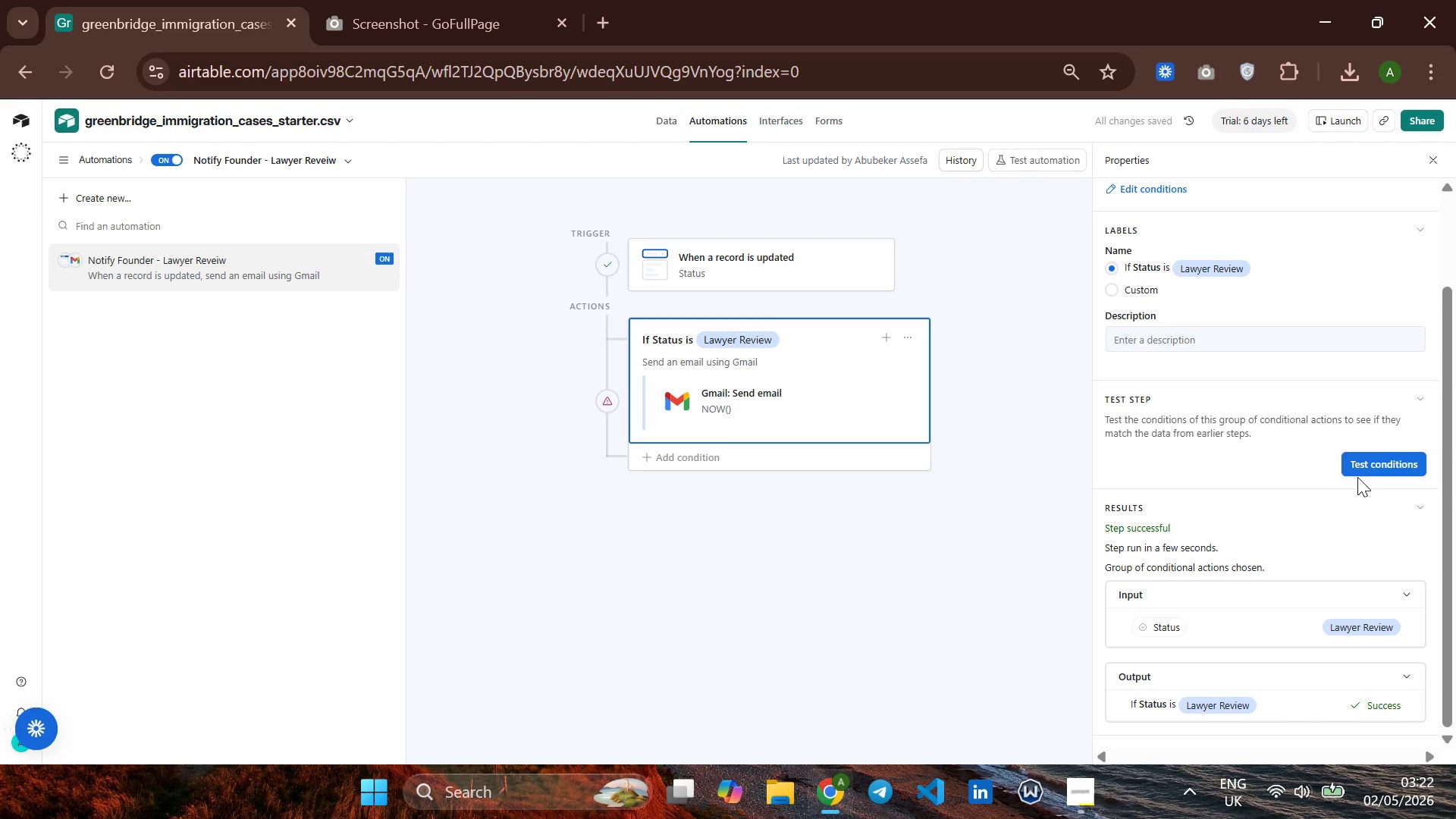 
left_click([1363, 468])
 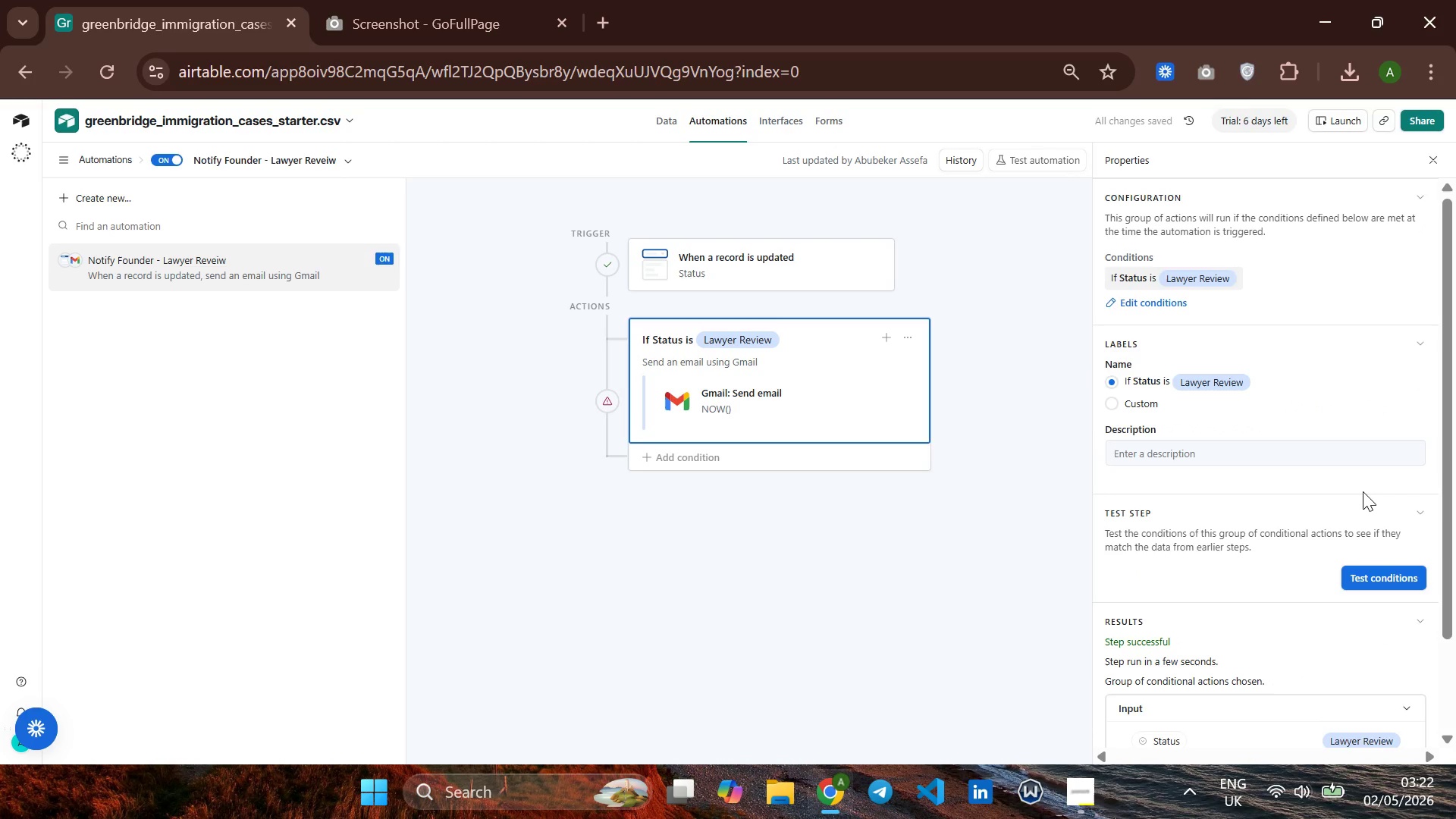 
scroll: coordinate [1237, 625], scroll_direction: down, amount: 5.0
 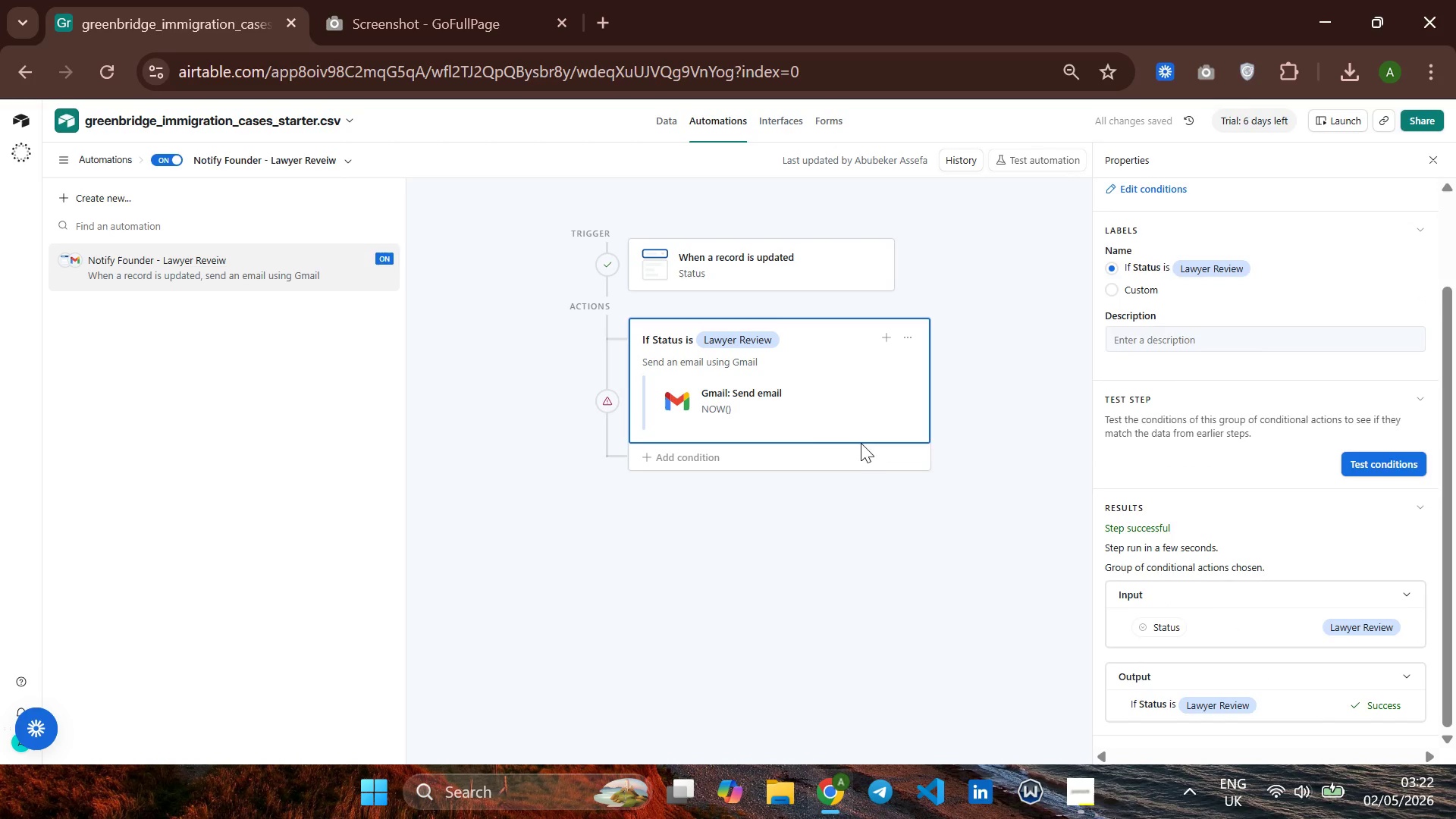 
left_click([762, 392])
 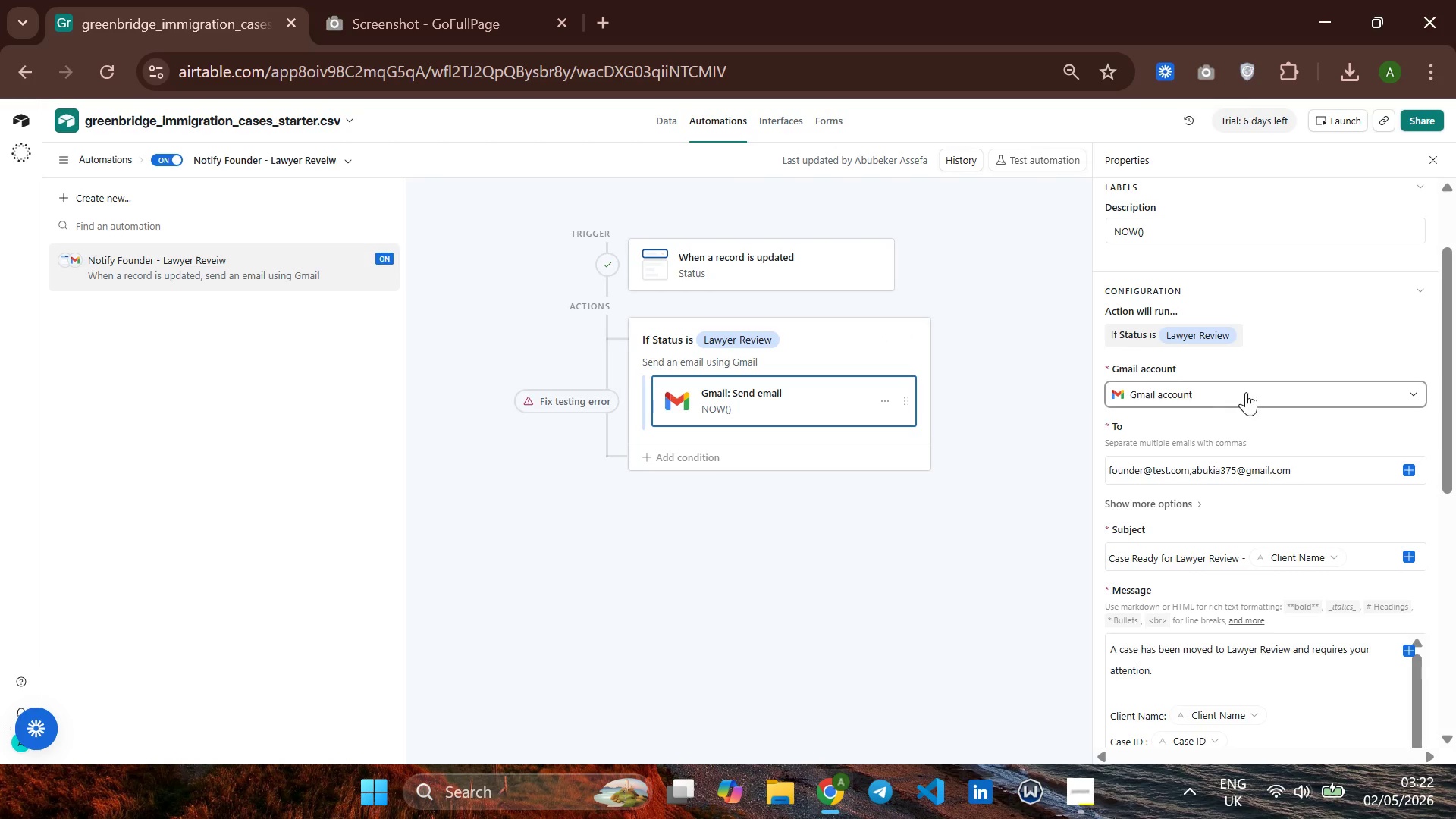 
scroll: coordinate [1246, 392], scroll_direction: down, amount: 7.0
 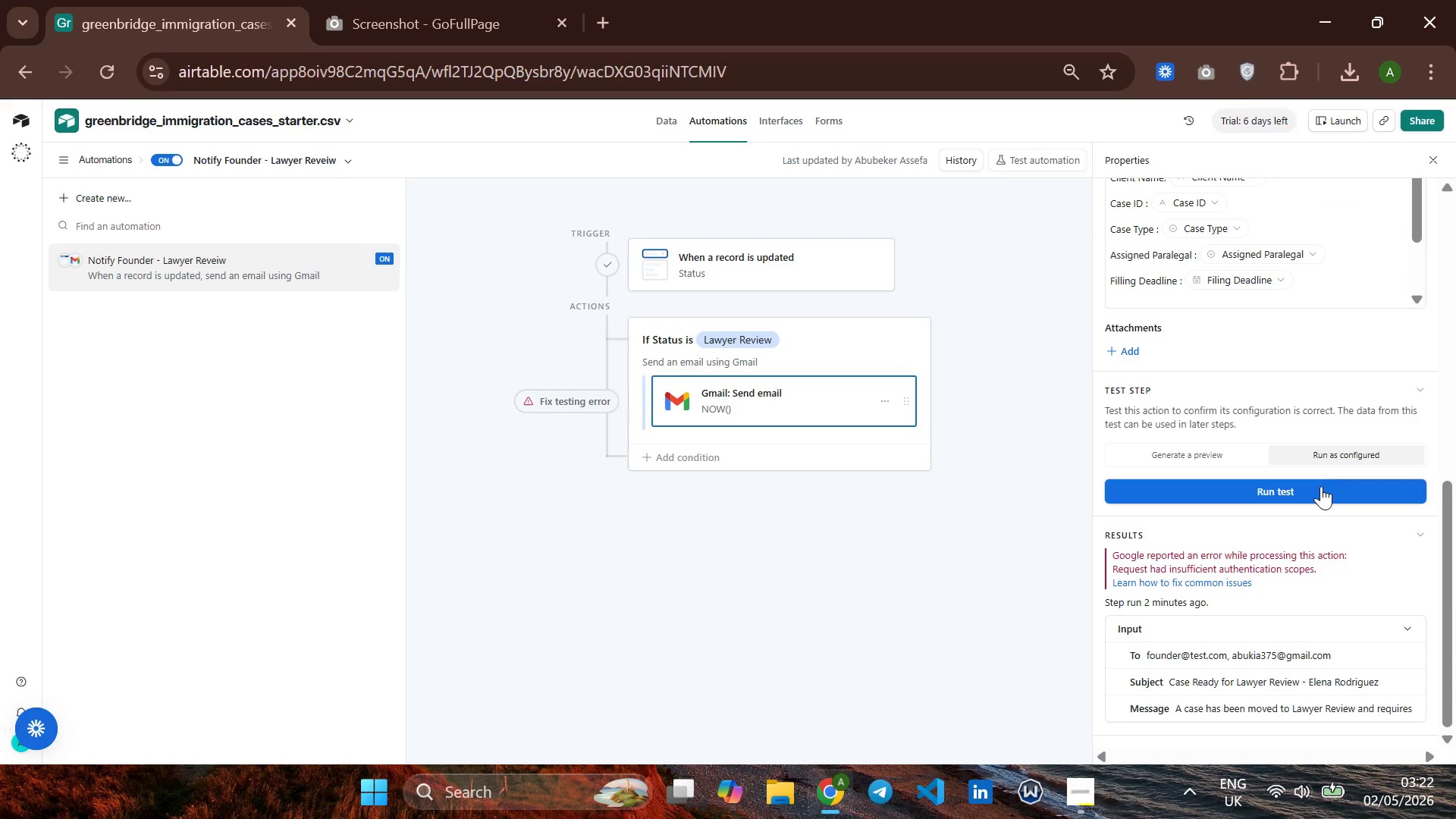 
left_click([1321, 486])
 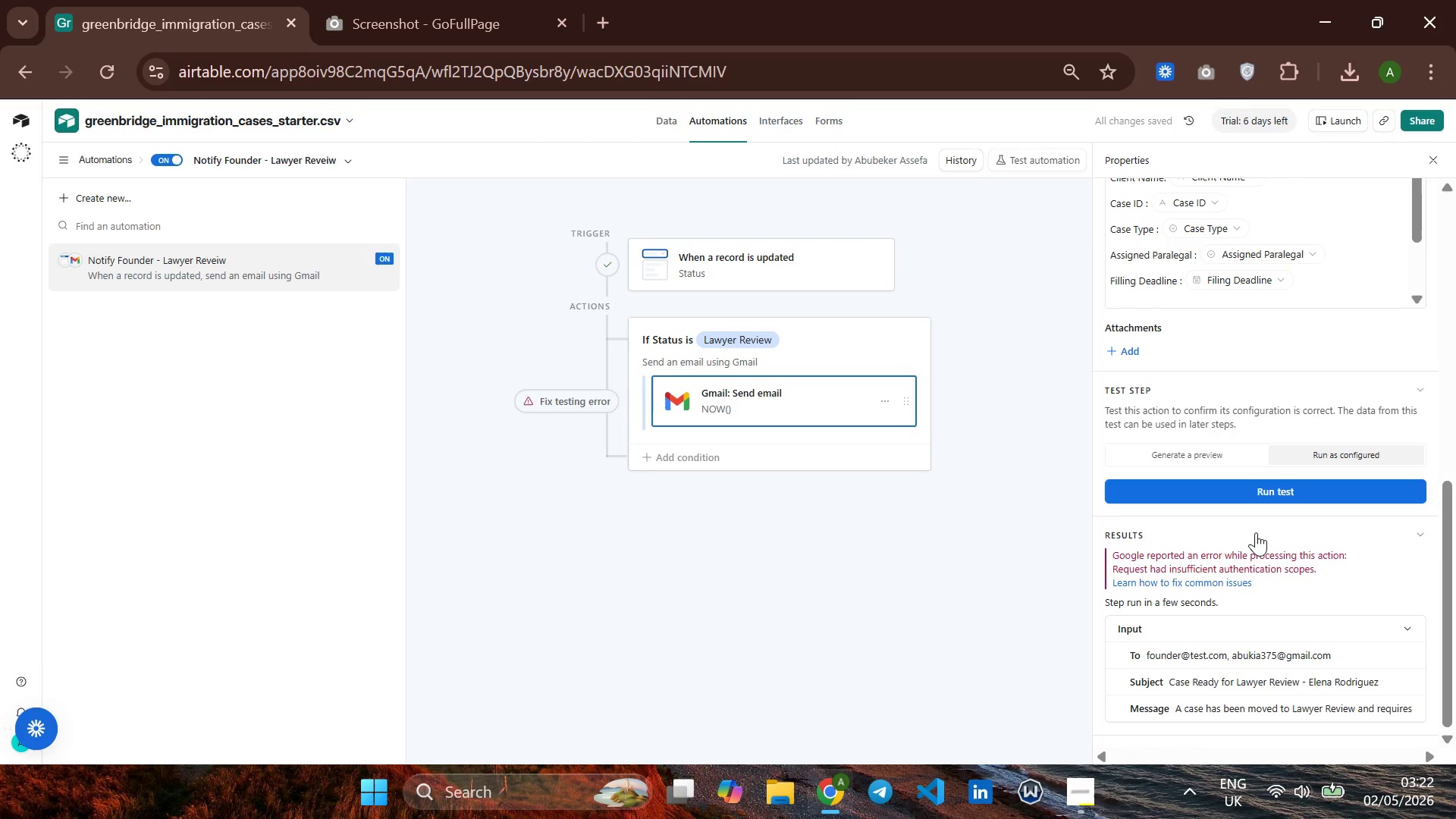 
scroll: coordinate [1214, 542], scroll_direction: up, amount: 6.0
 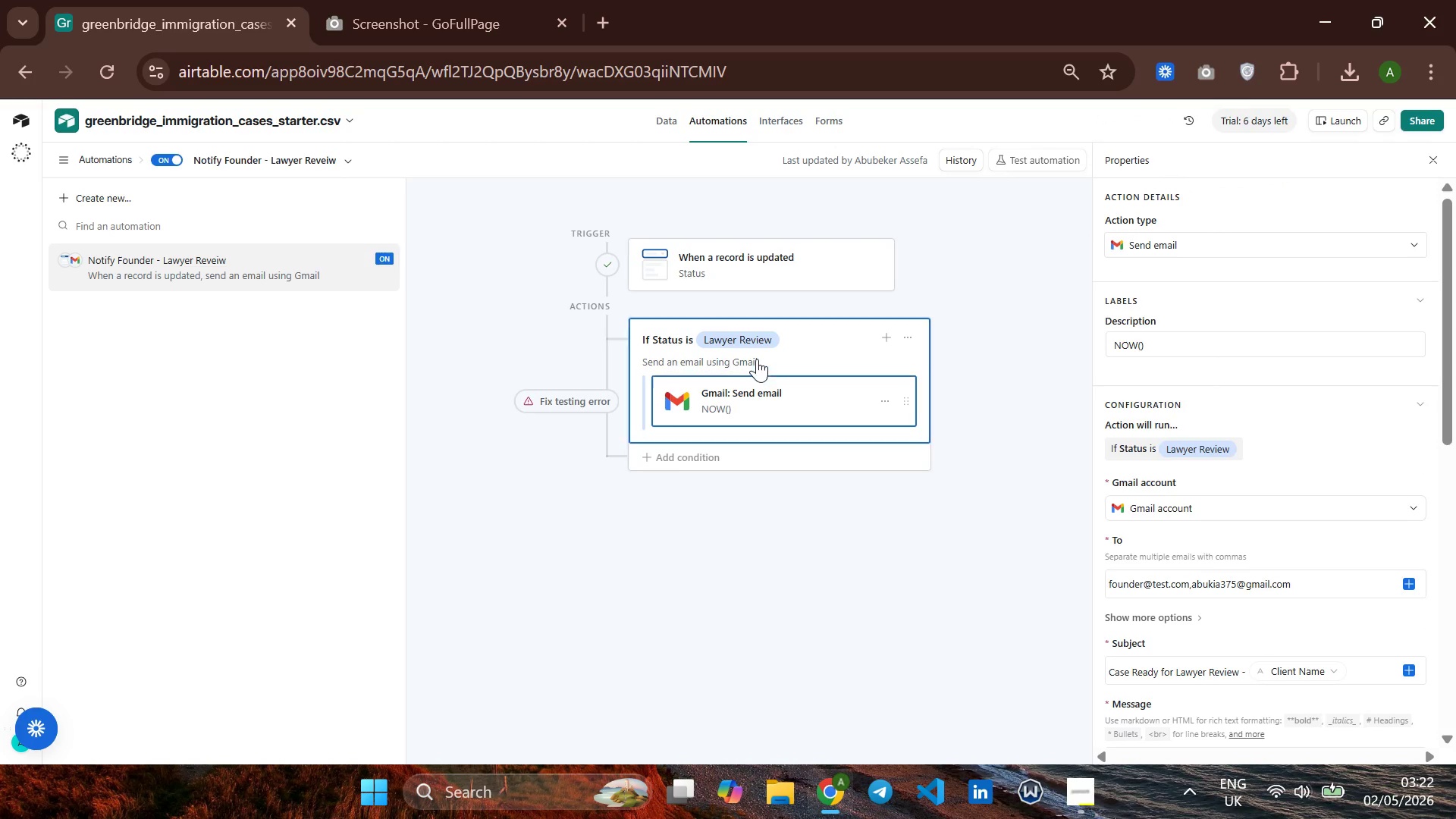 
left_click([757, 342])
 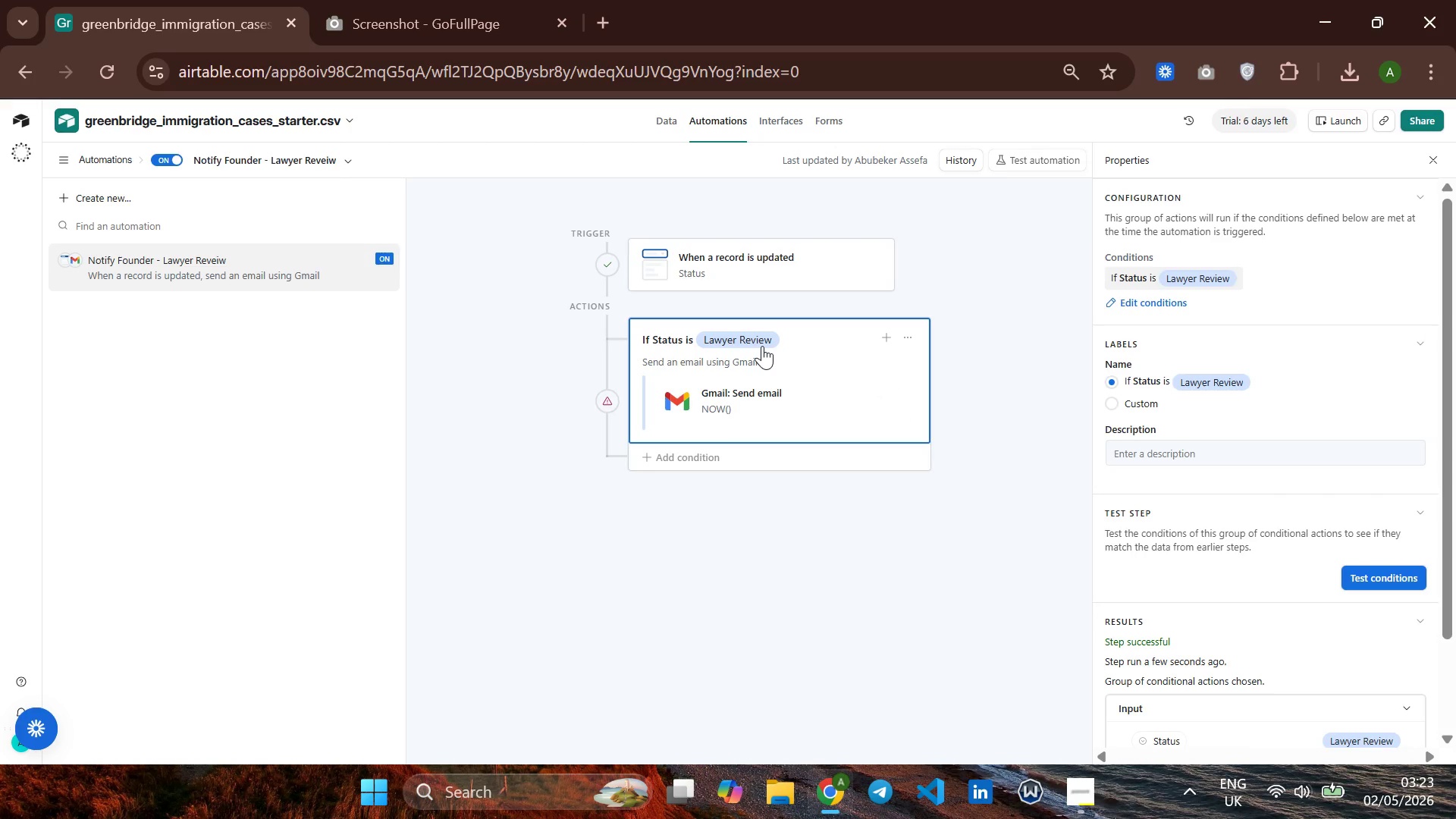 
wait(16.2)
 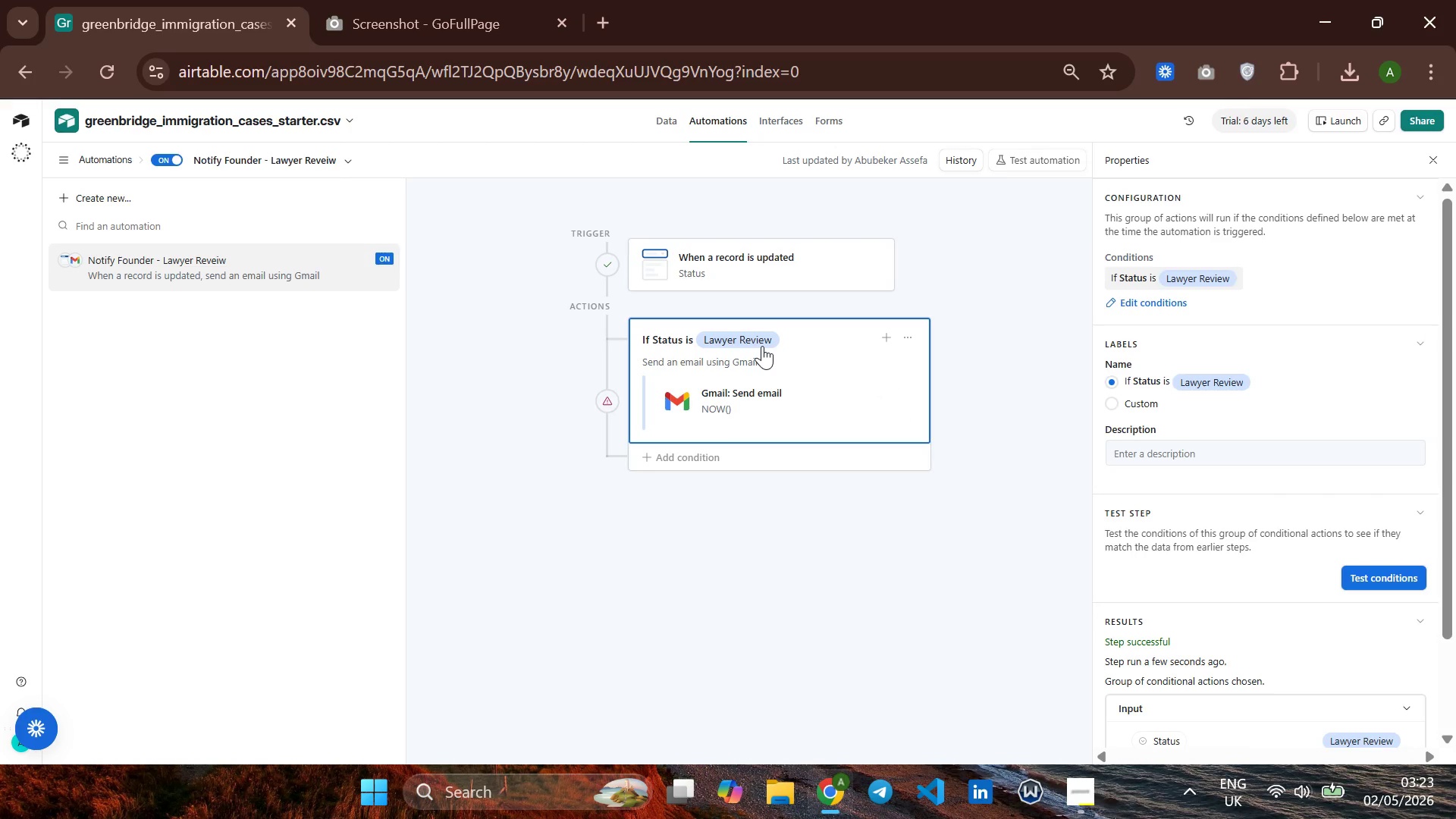 
scroll: coordinate [1231, 617], scroll_direction: down, amount: 11.0
 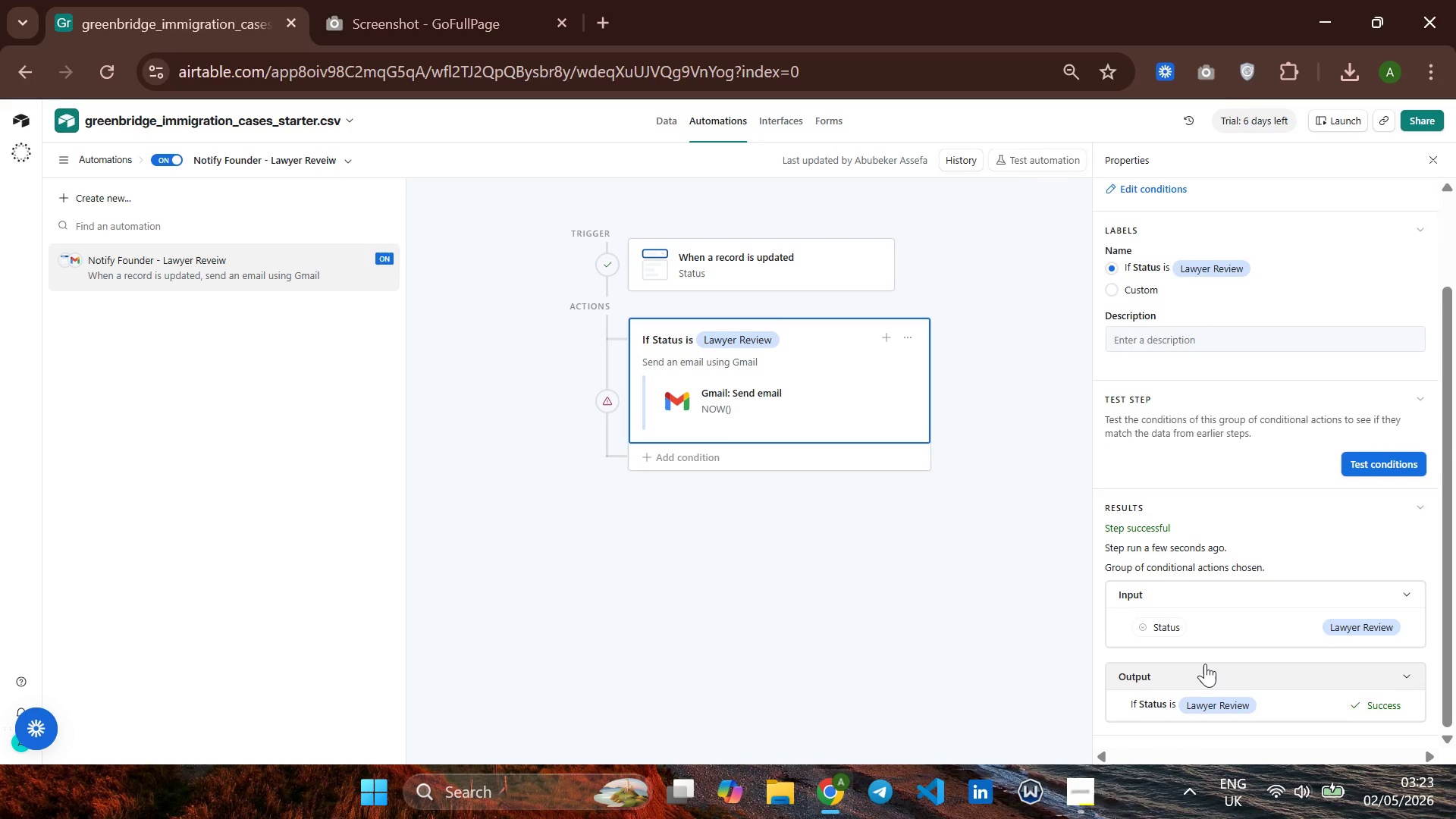 
scroll: coordinate [1205, 661], scroll_direction: up, amount: 4.0
 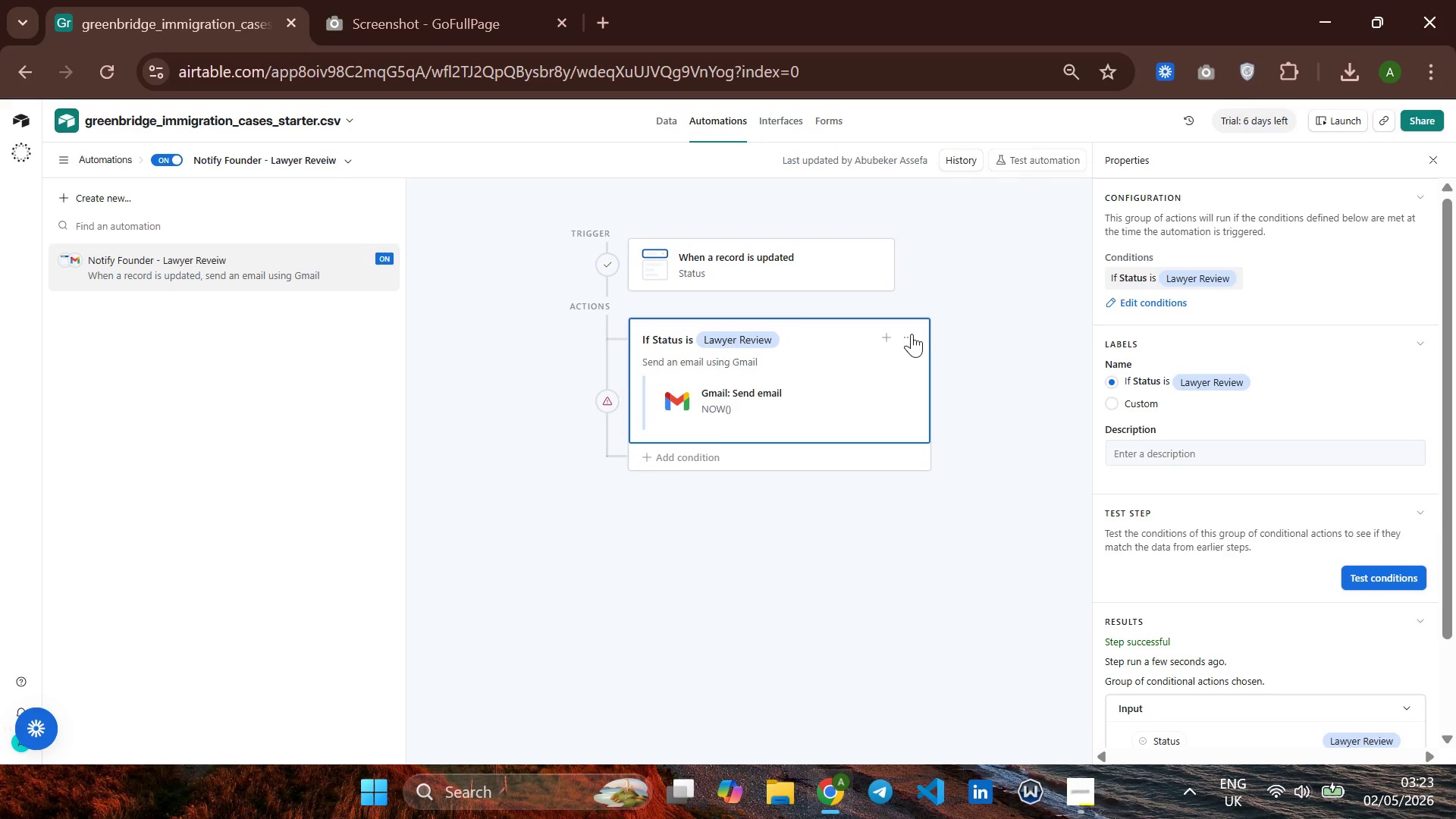 
left_click([701, 275])
 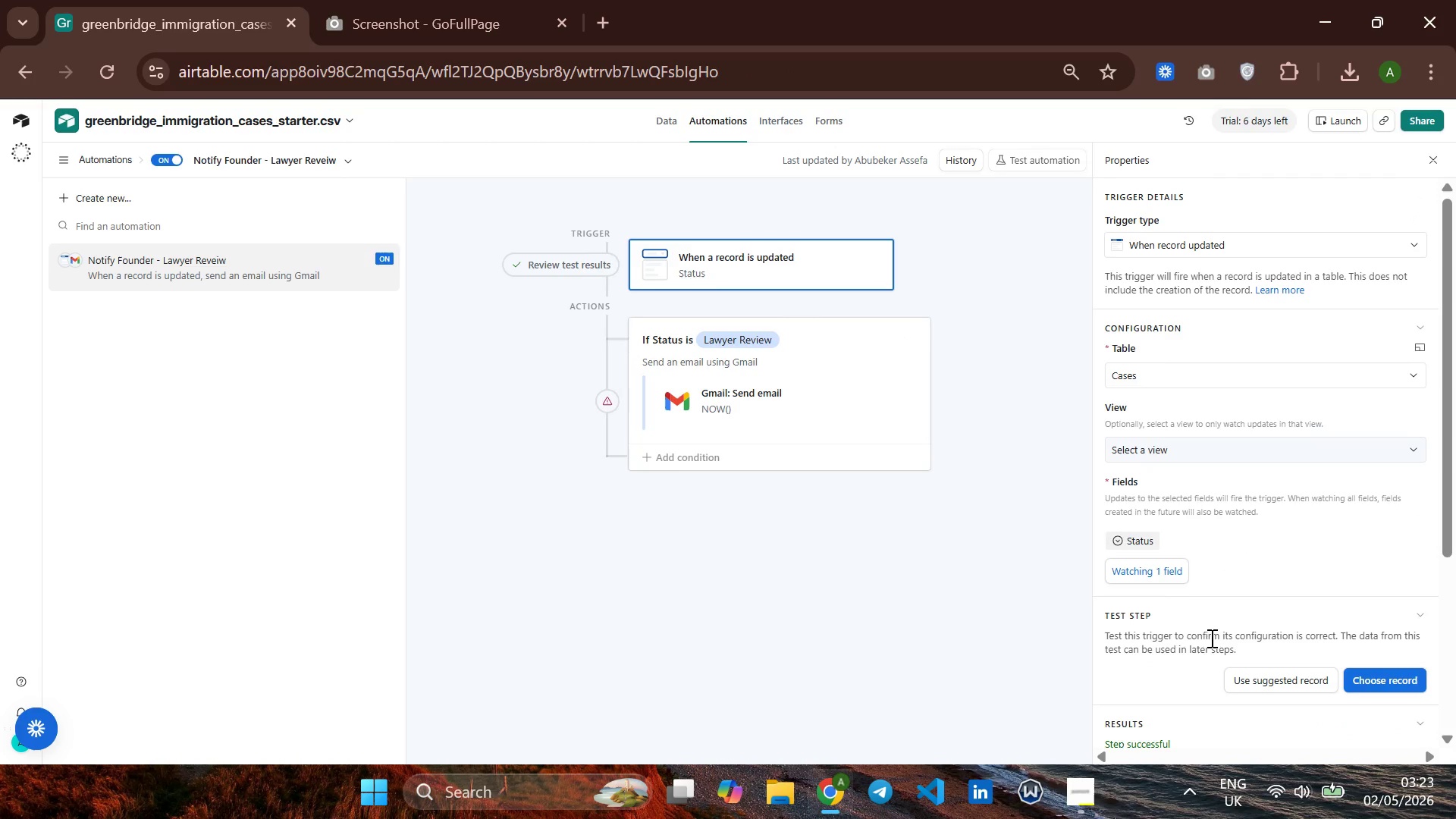 
scroll: coordinate [1262, 621], scroll_direction: down, amount: 9.0
 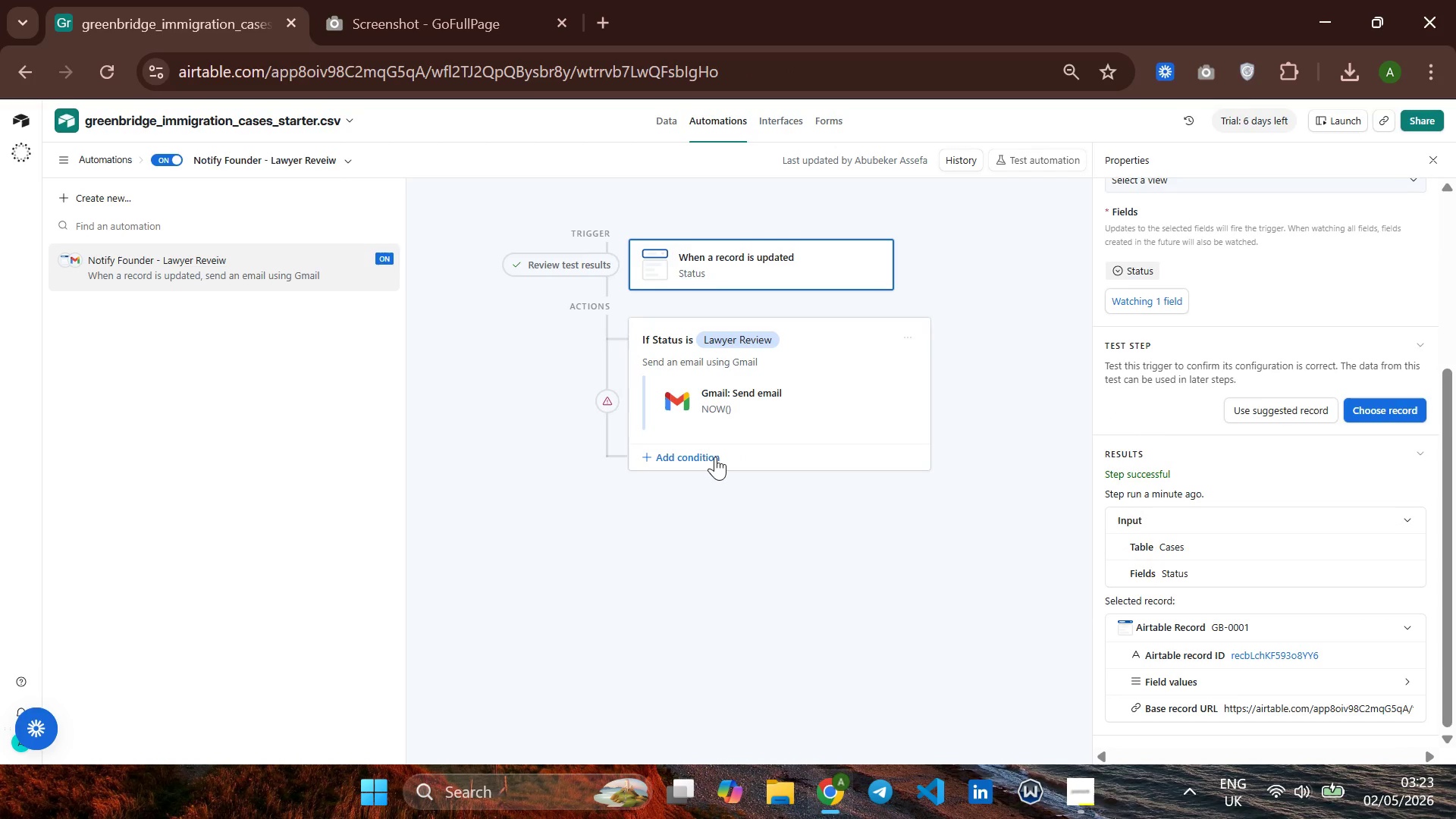 
left_click([715, 457])
 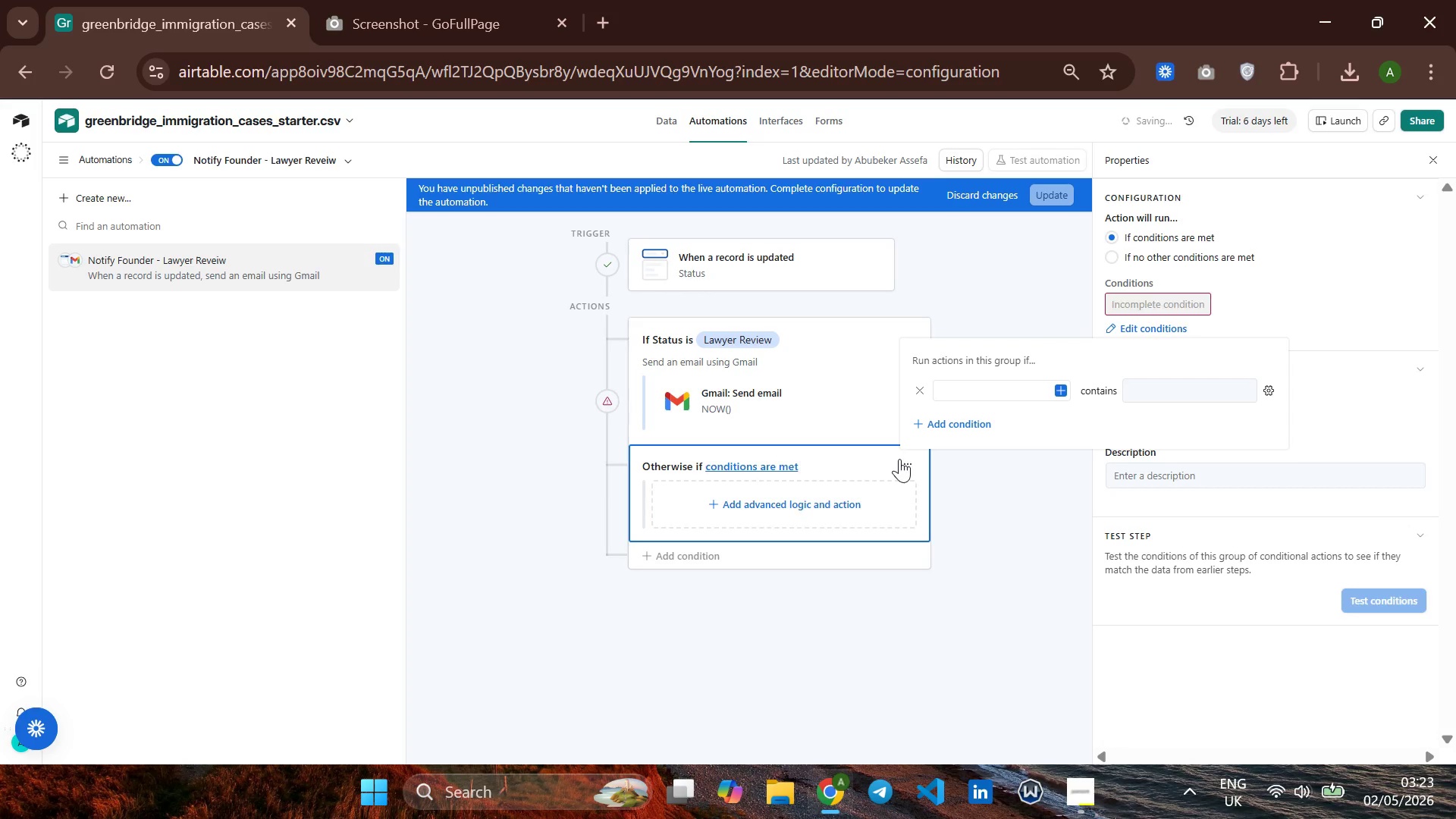 
wait(8.05)
 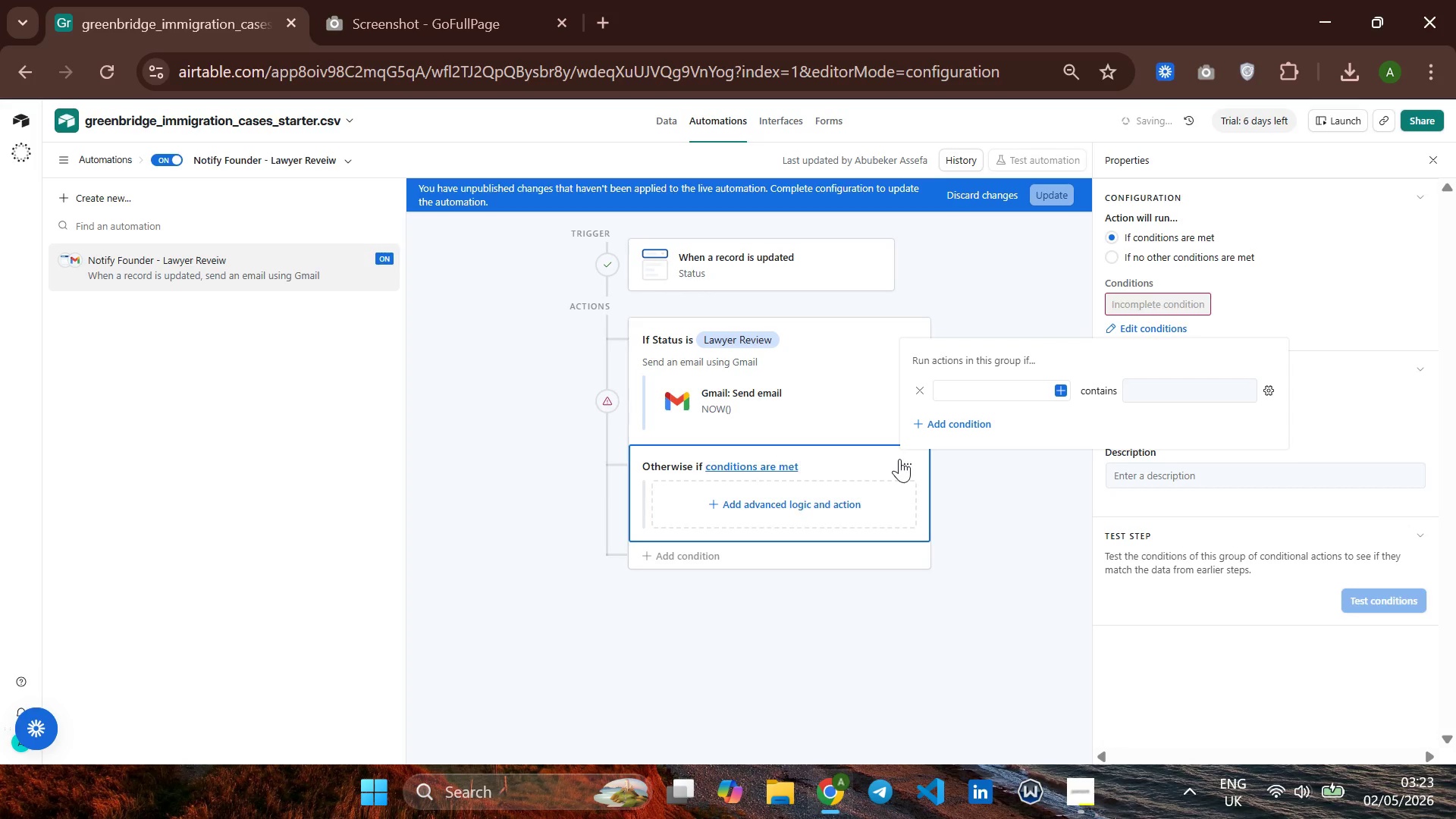 
left_click([904, 462])
 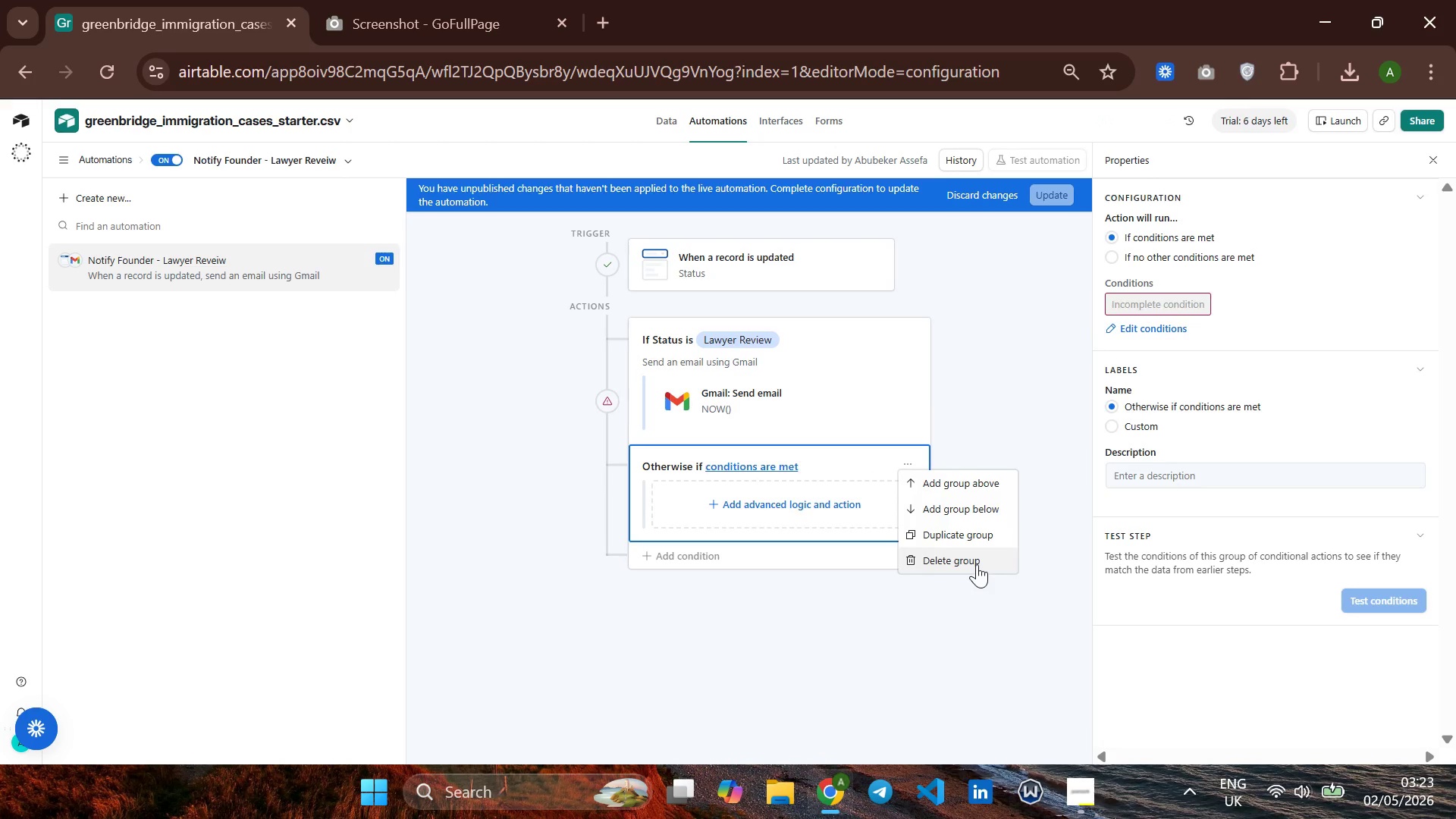 
left_click([977, 564])
 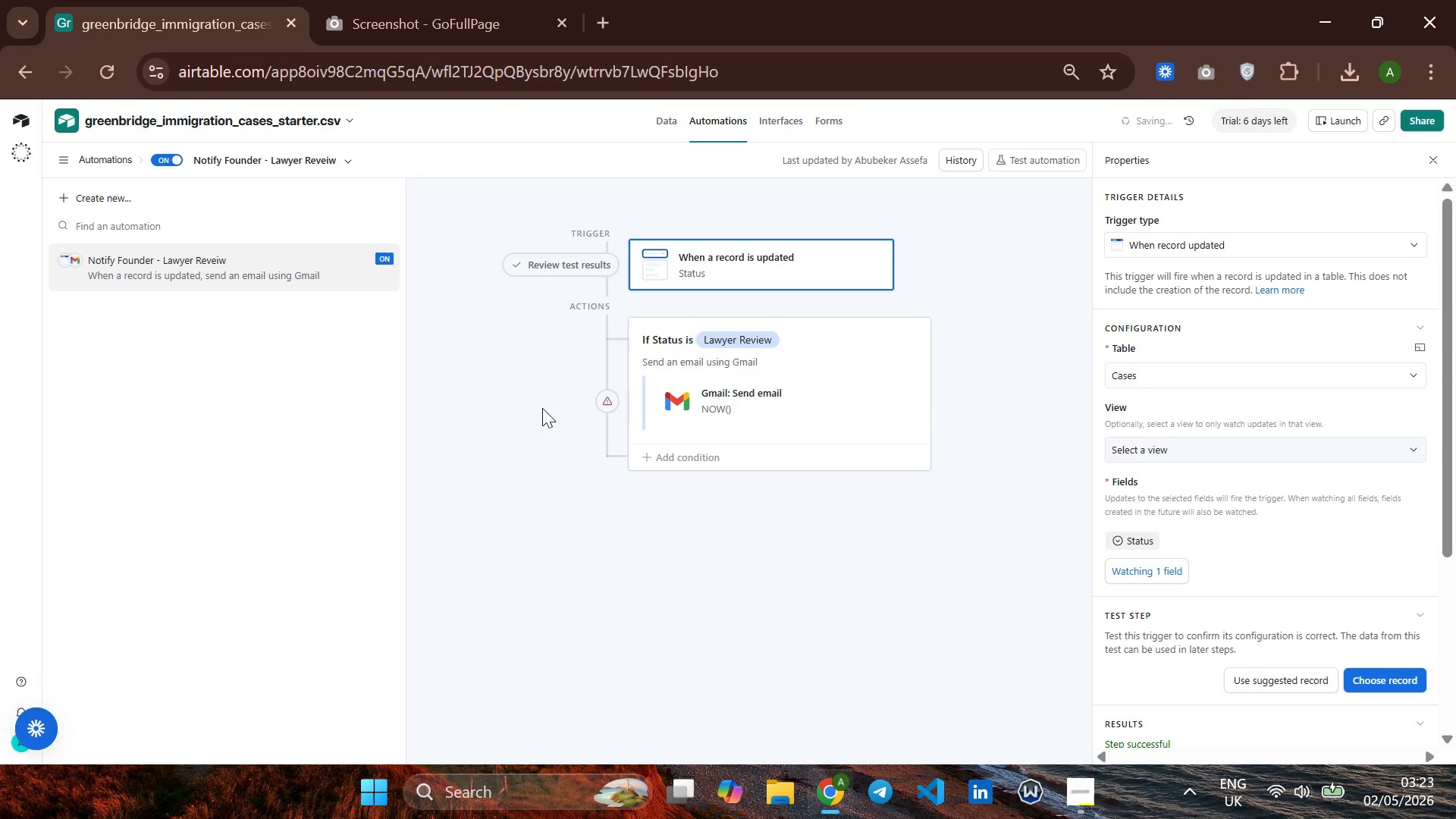 
left_click([614, 401])
 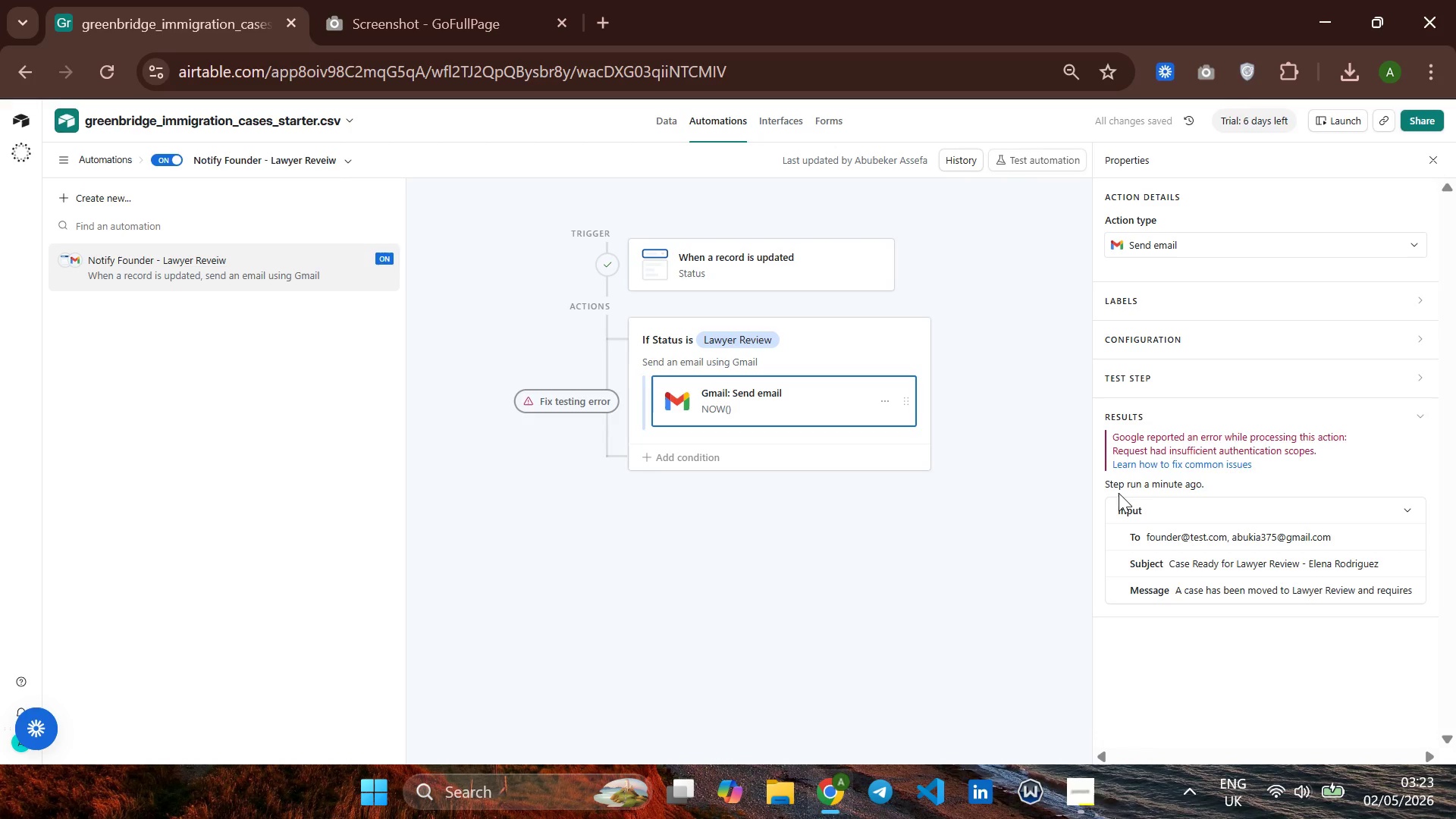 
wait(6.81)
 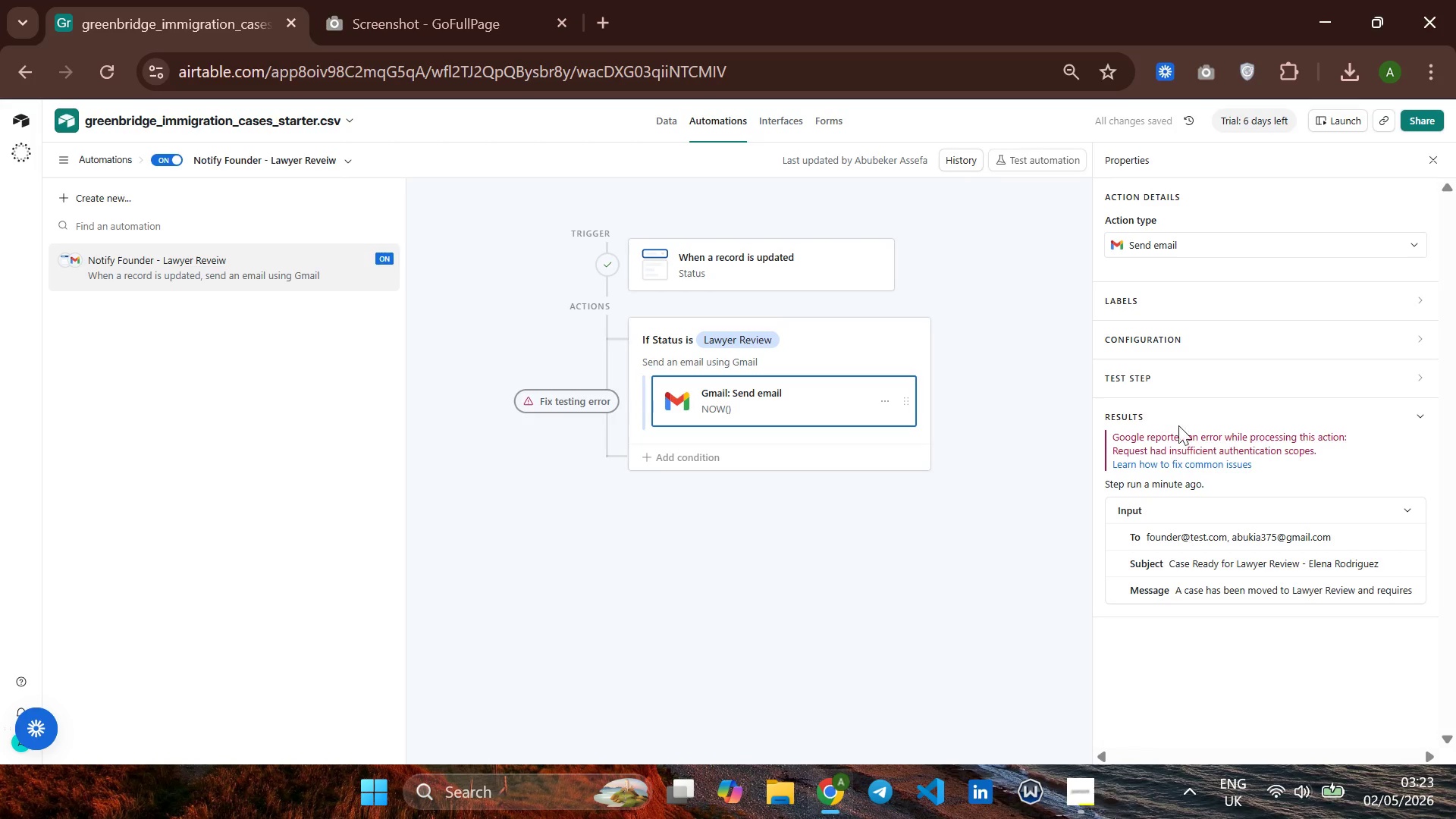 
left_click([1392, 515])
 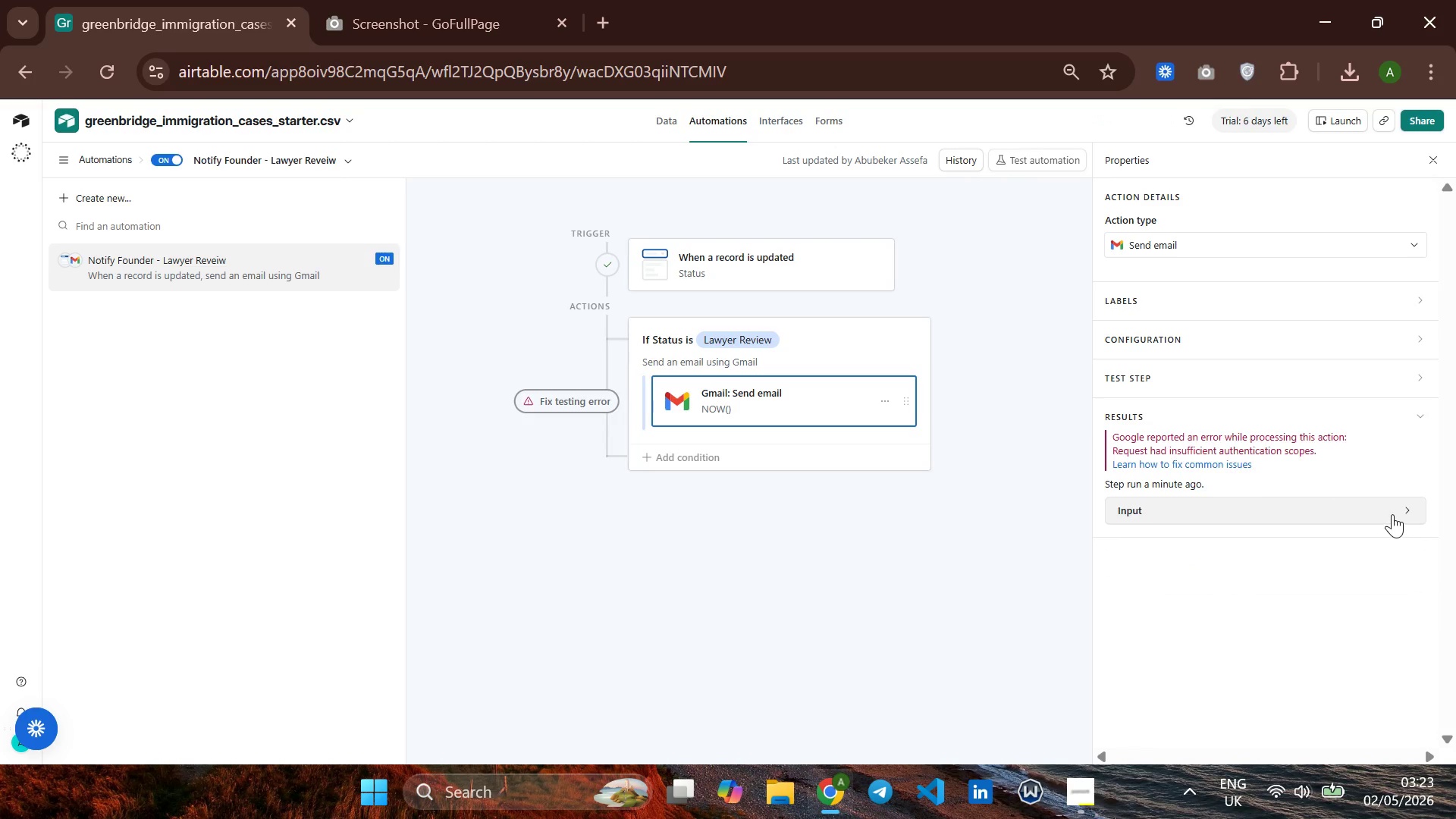 
left_click([1392, 514])
 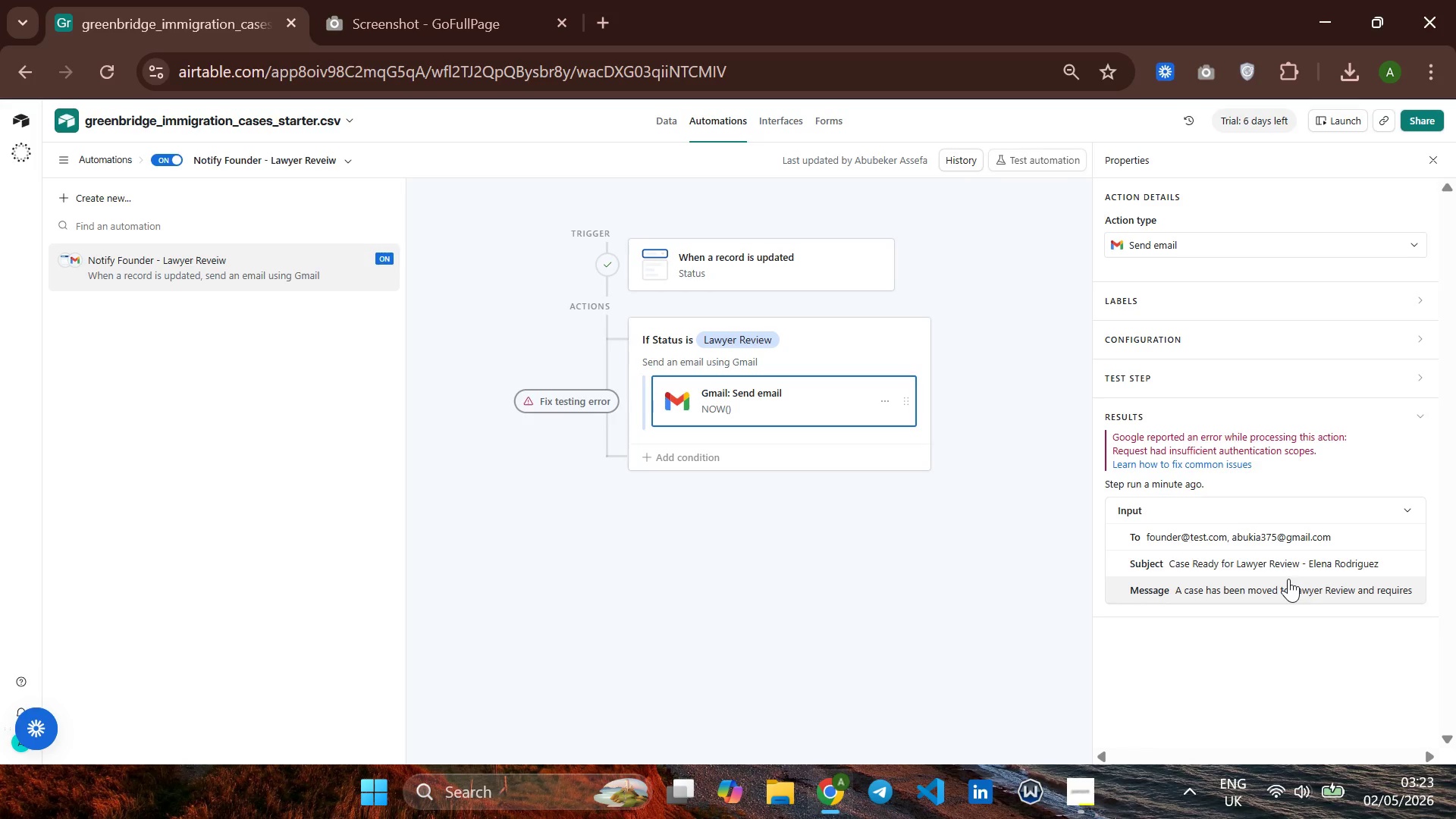 
wait(6.12)
 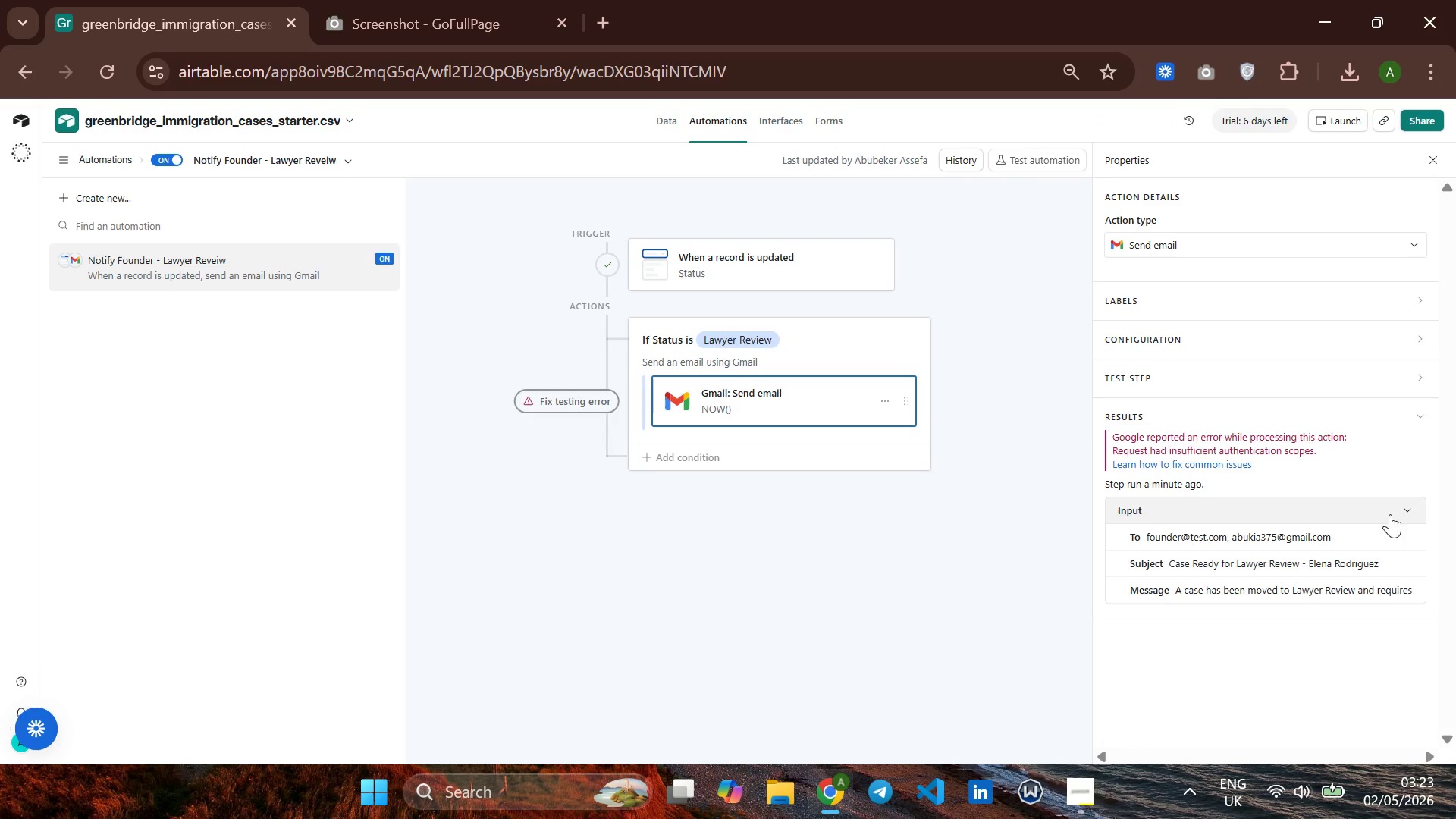 
left_click([1219, 340])
 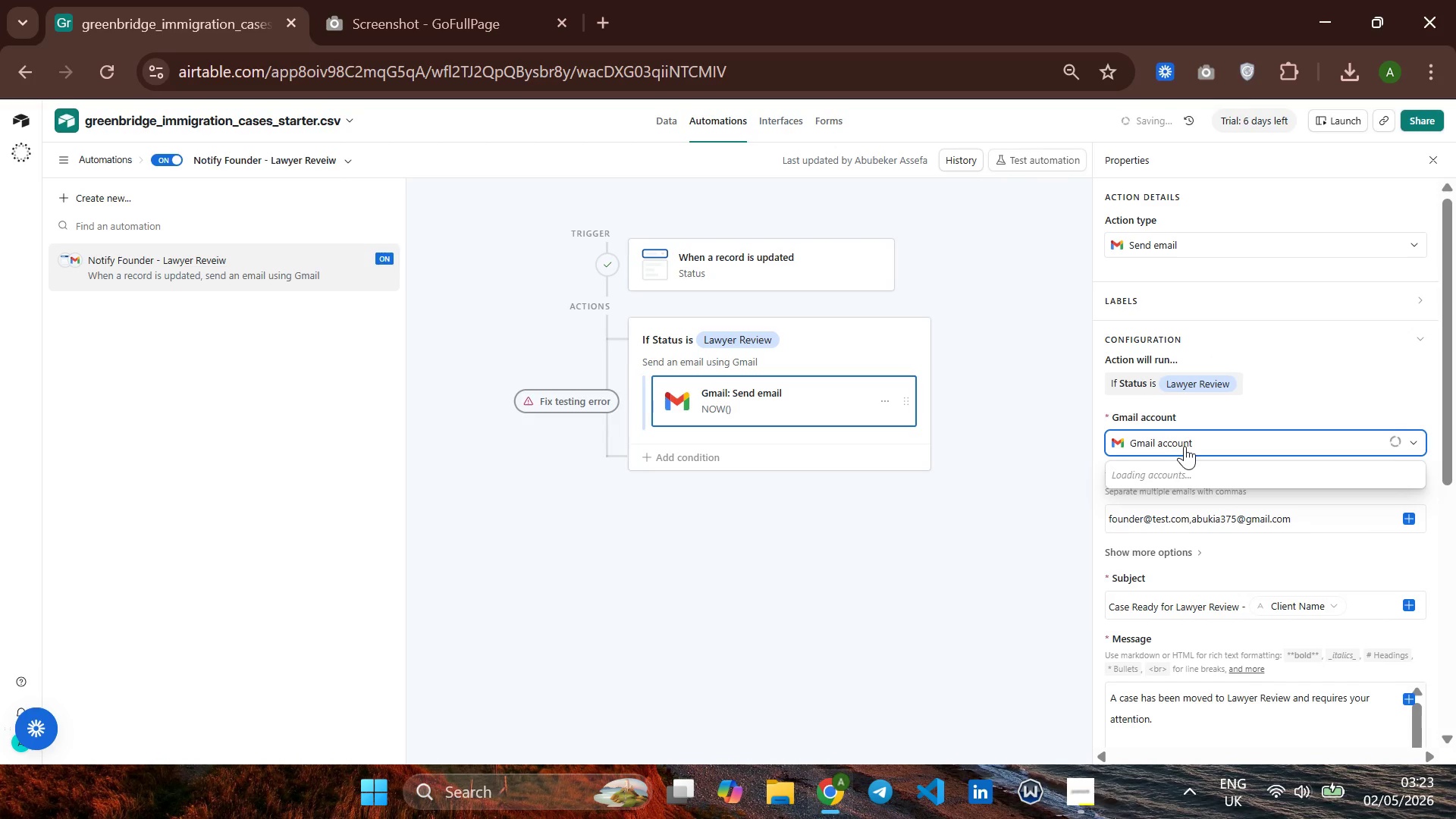 
left_click([1178, 477])
 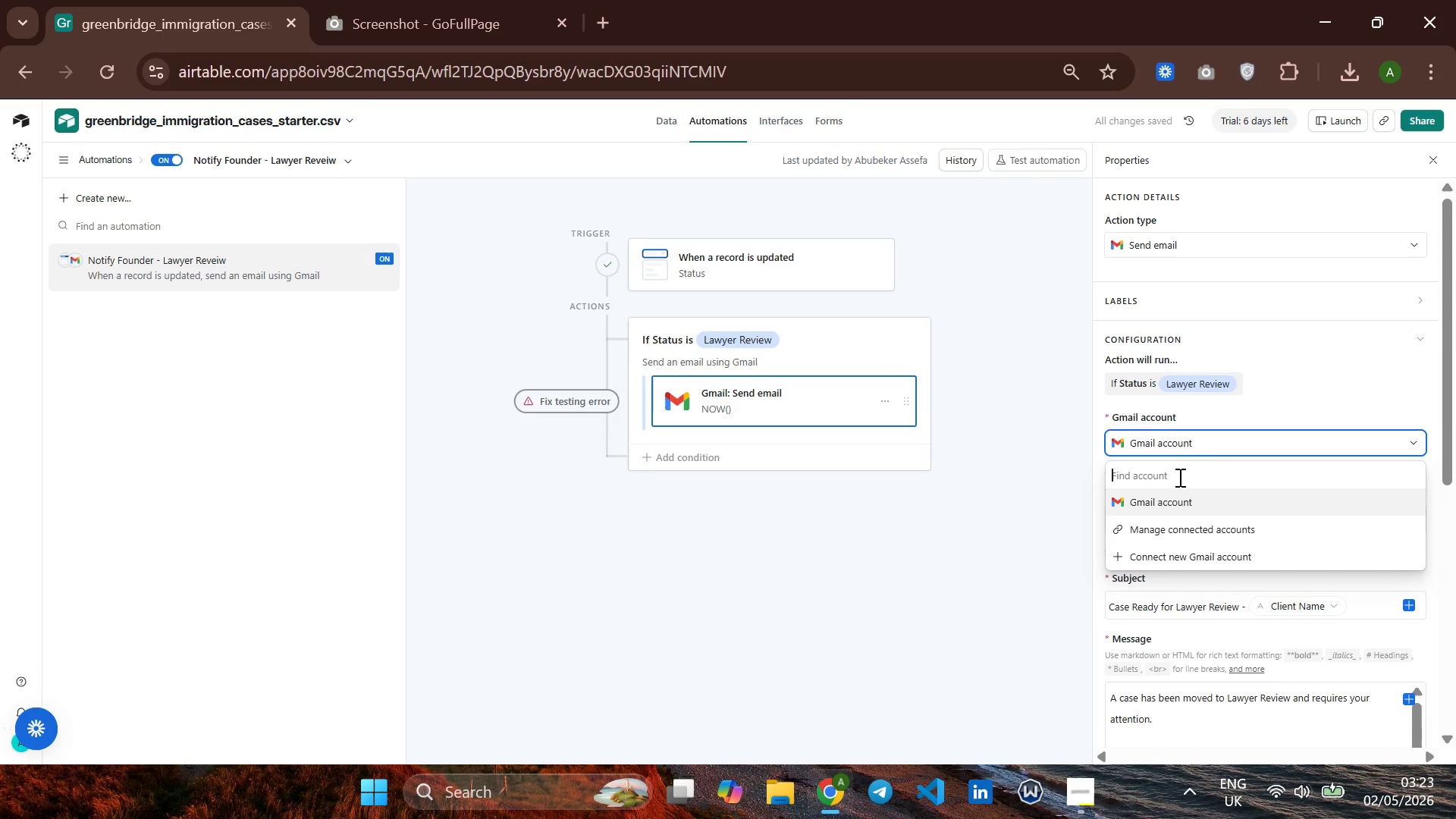 
left_click([1178, 477])
 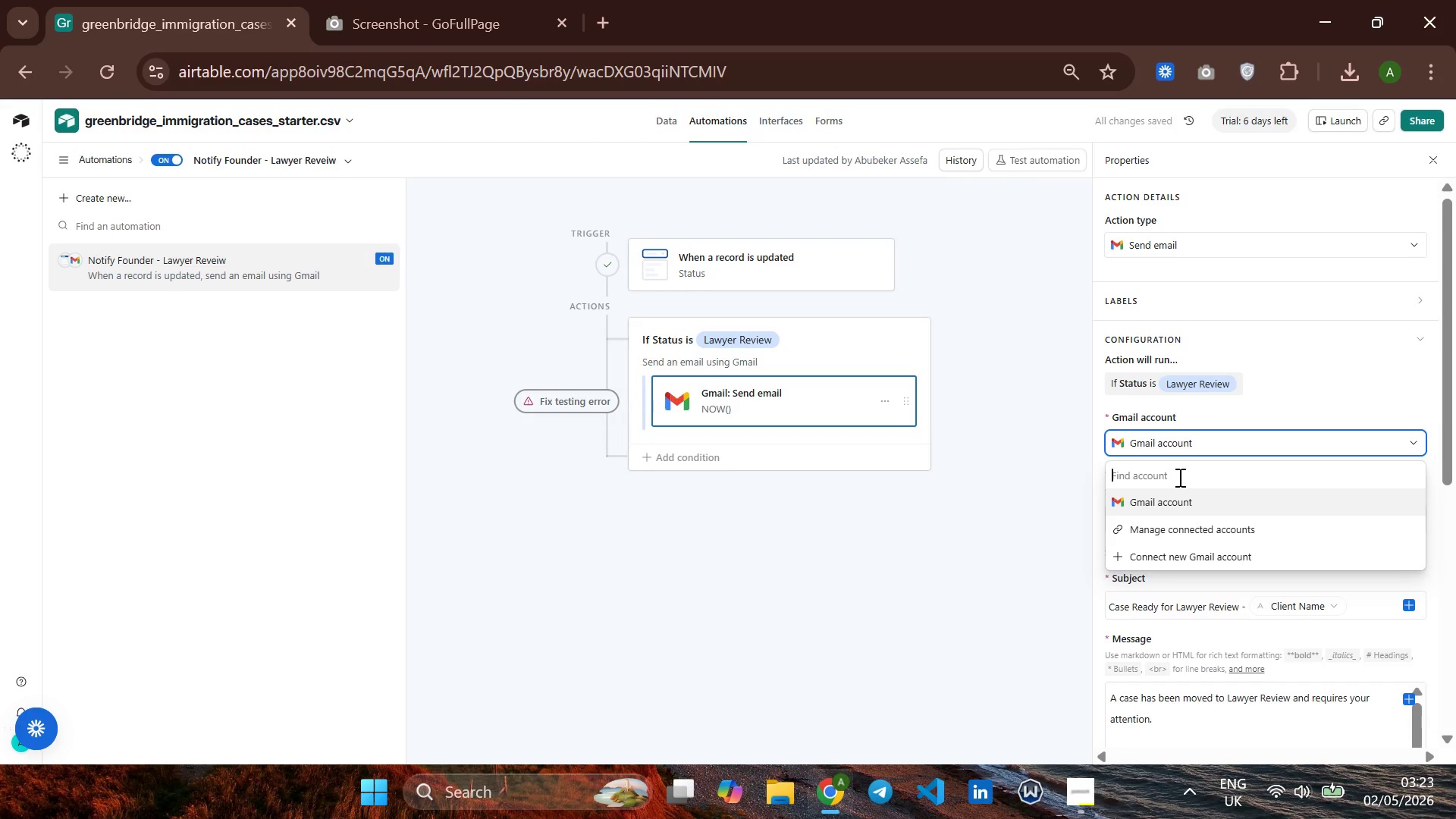 
type(ABUBE)
 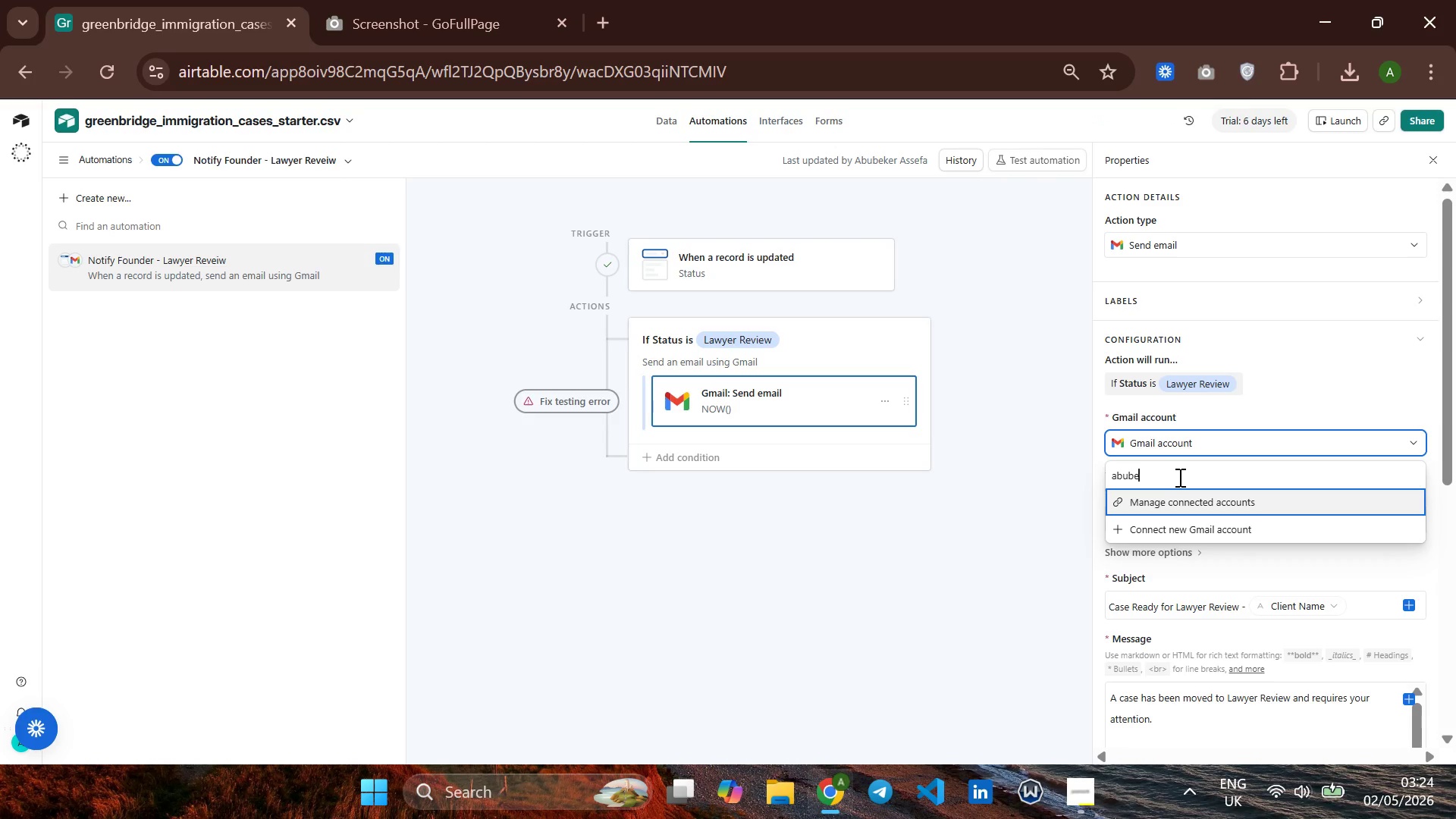 
wait(5.45)
 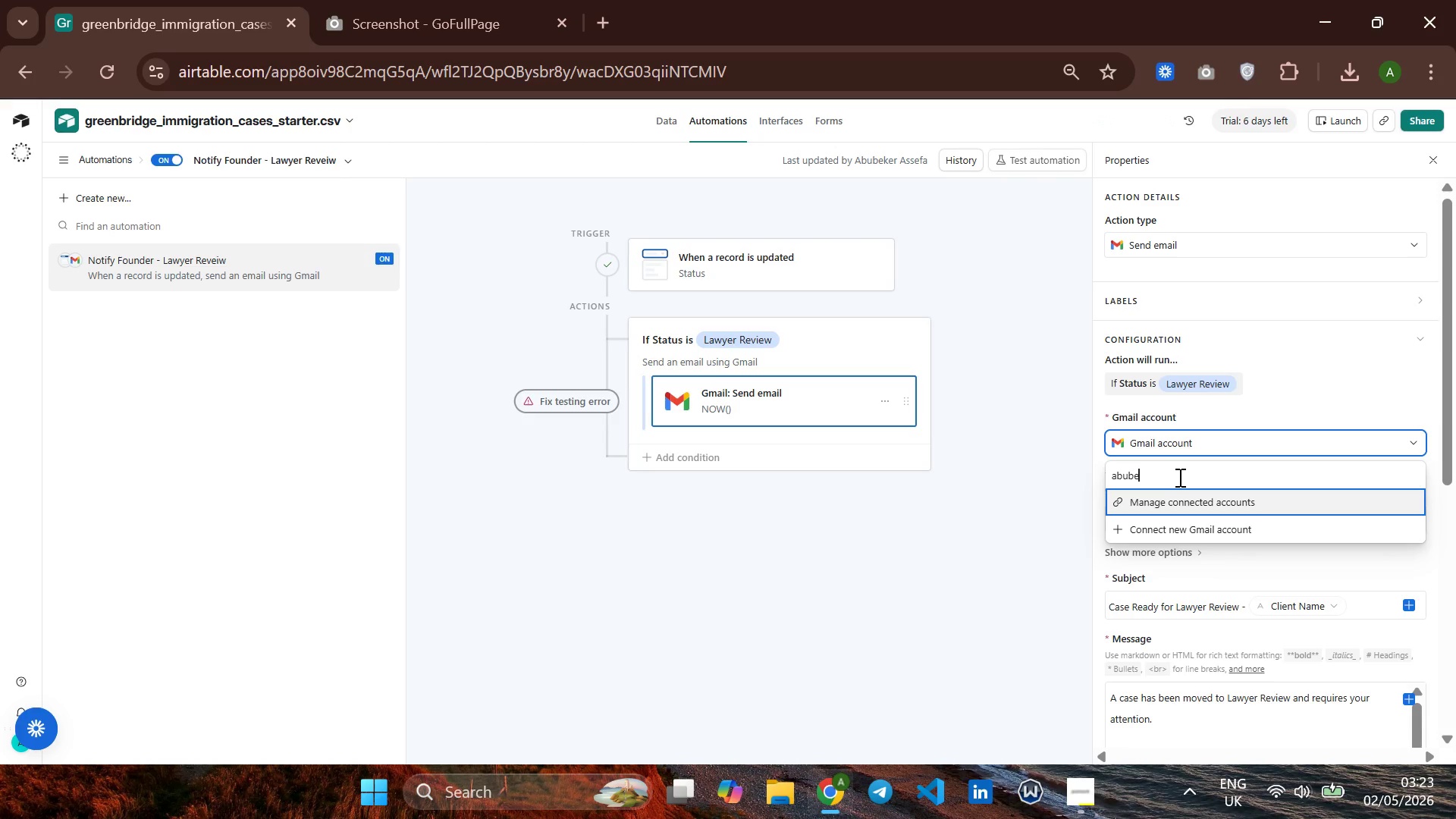 
type(KERASSF)
key(Backspace)
type(EFAYESUF~GMAIL.VOM)
key(Backspace)
key(Backspace)
key(Backspace)
type(COM)
 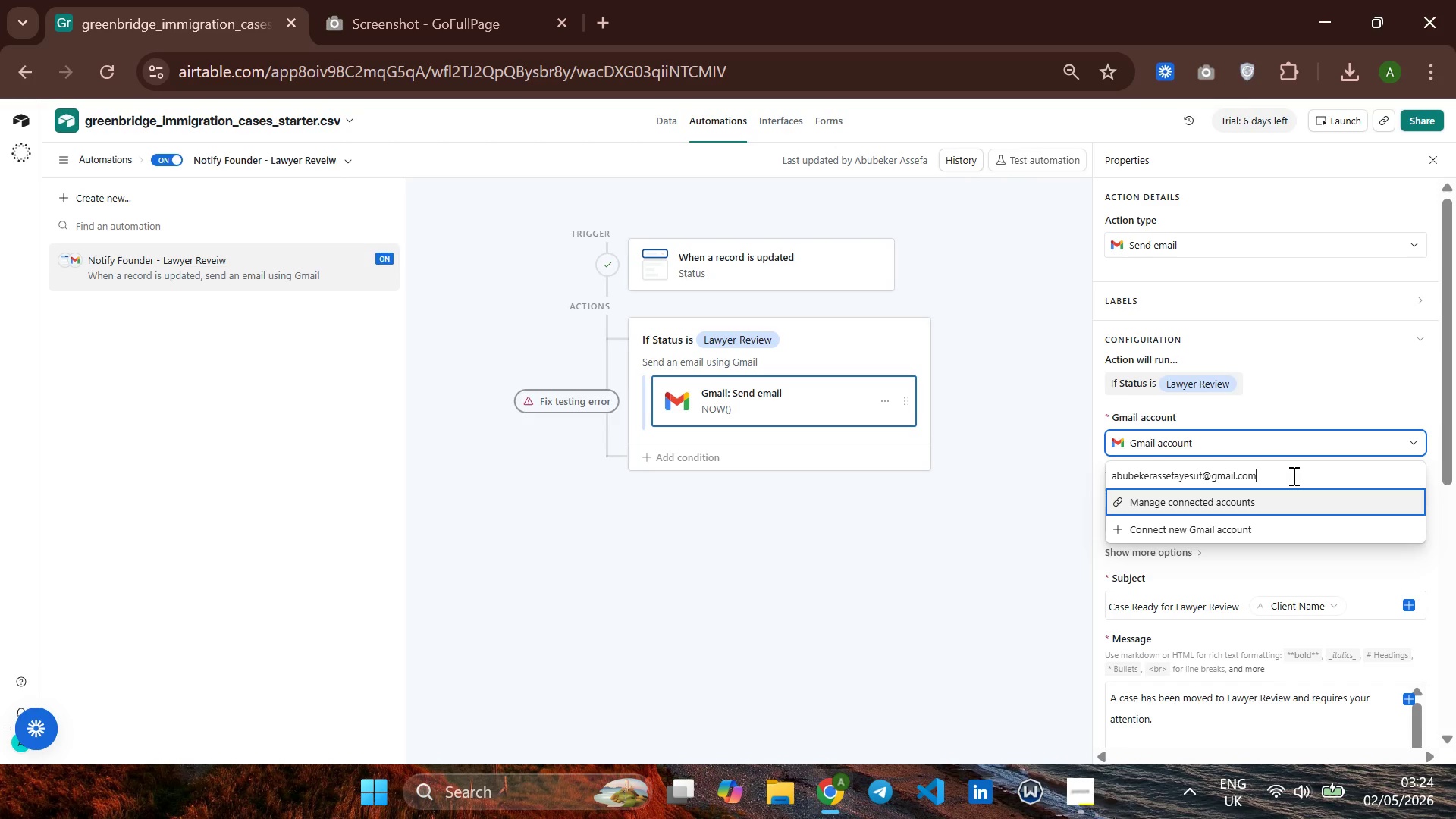 
key(Enter)
 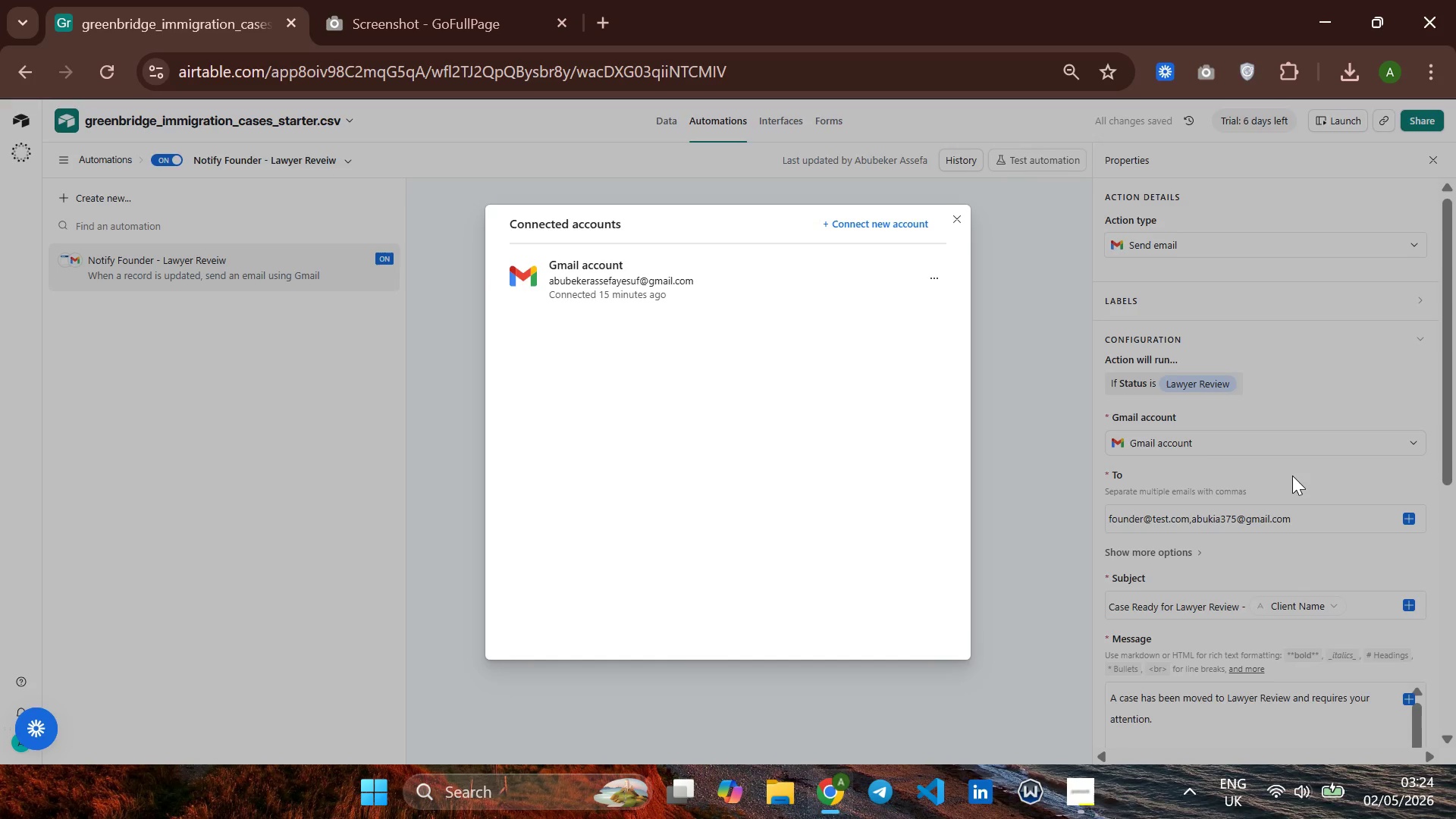 
key(Quote)
 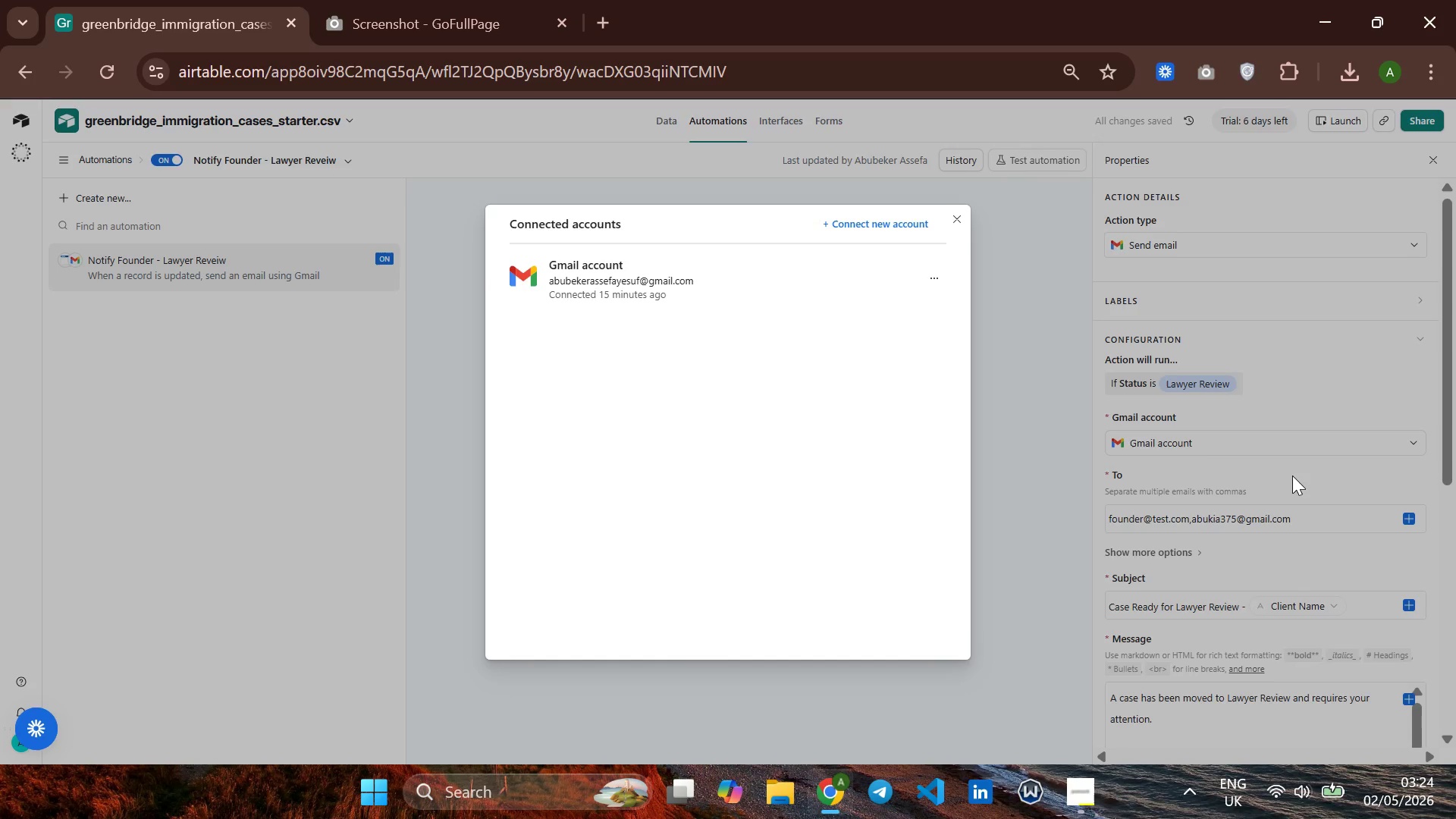 
key(Quote)
 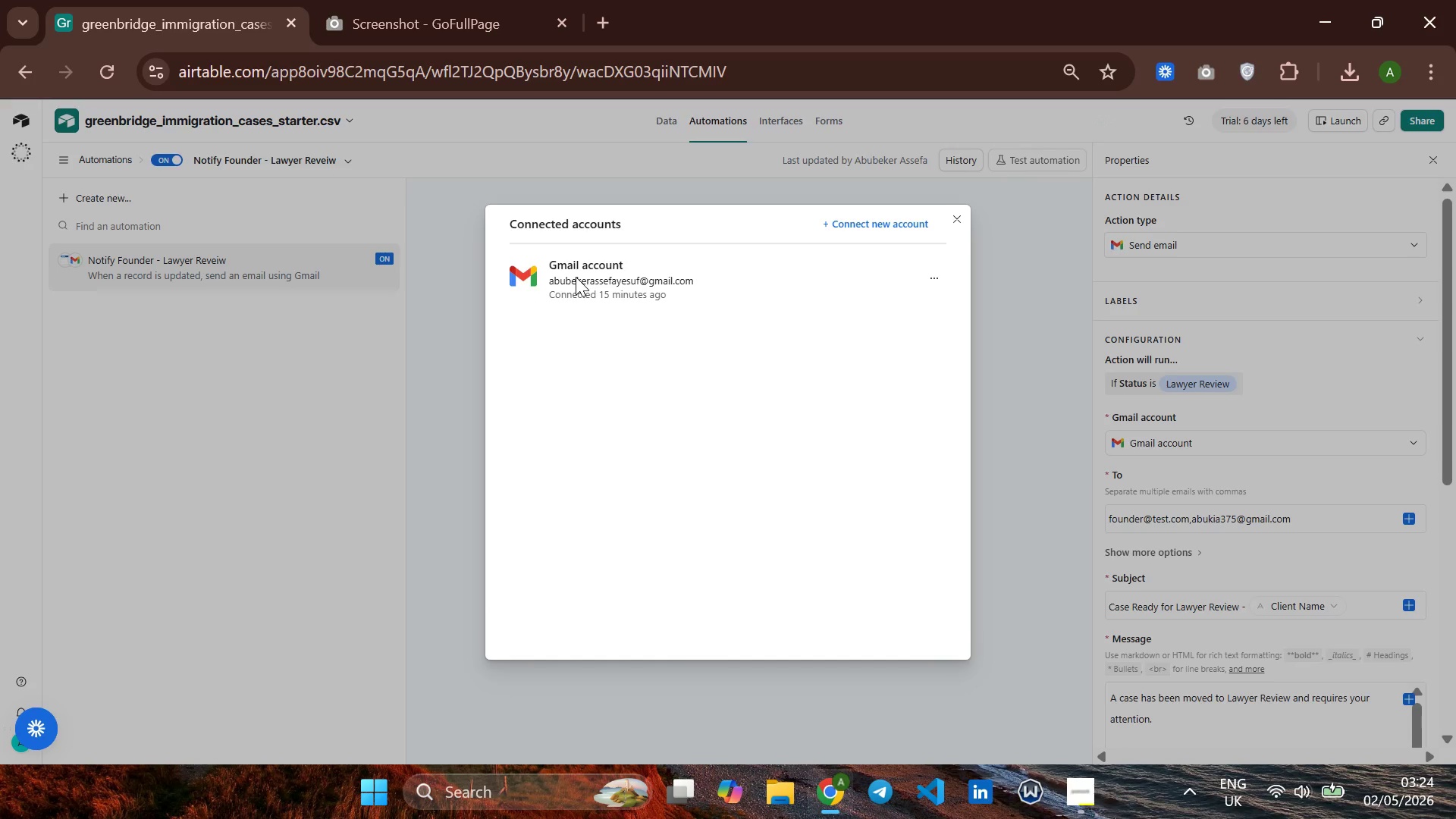 
left_click([928, 275])
 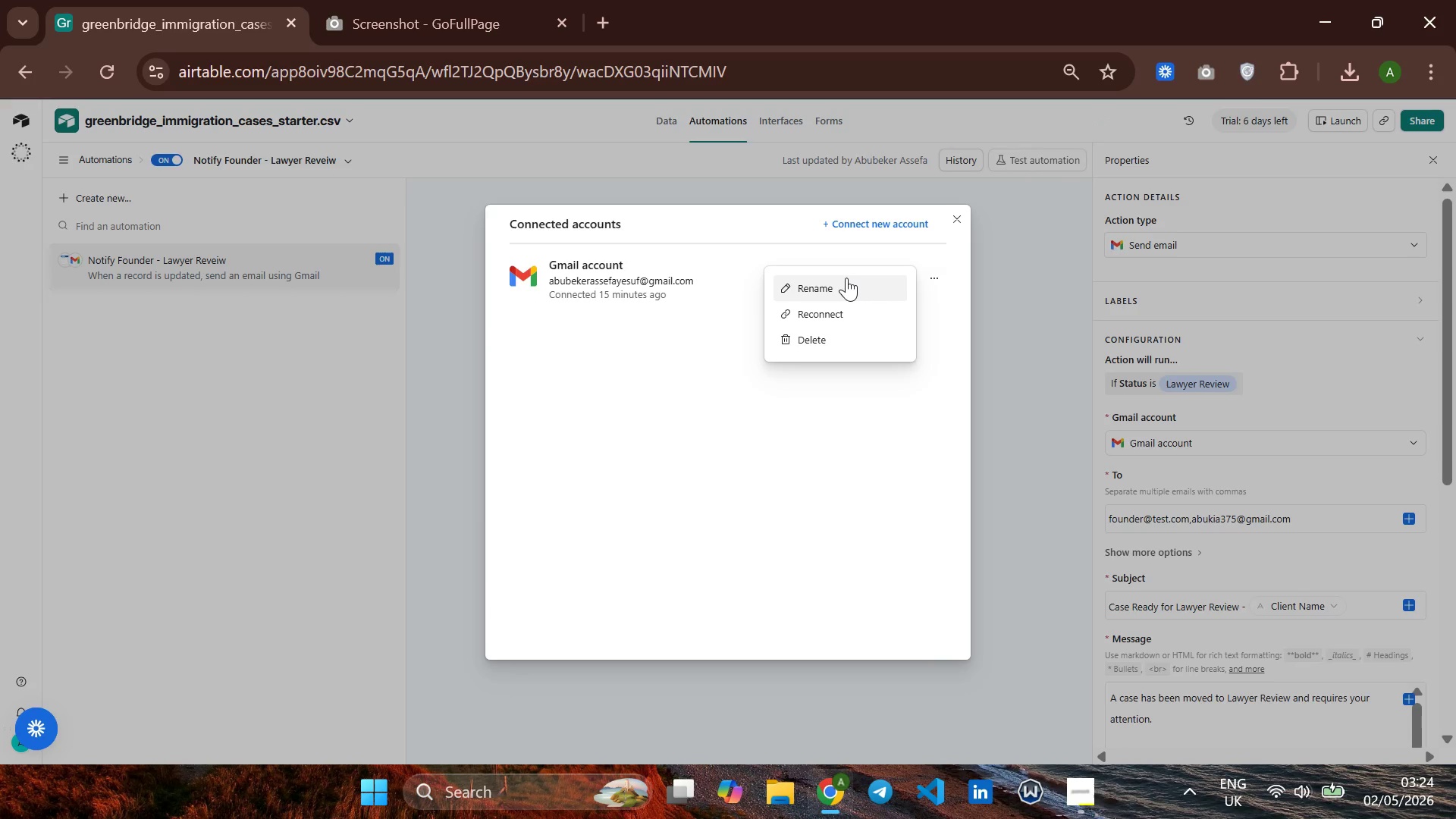 
wait(5.55)
 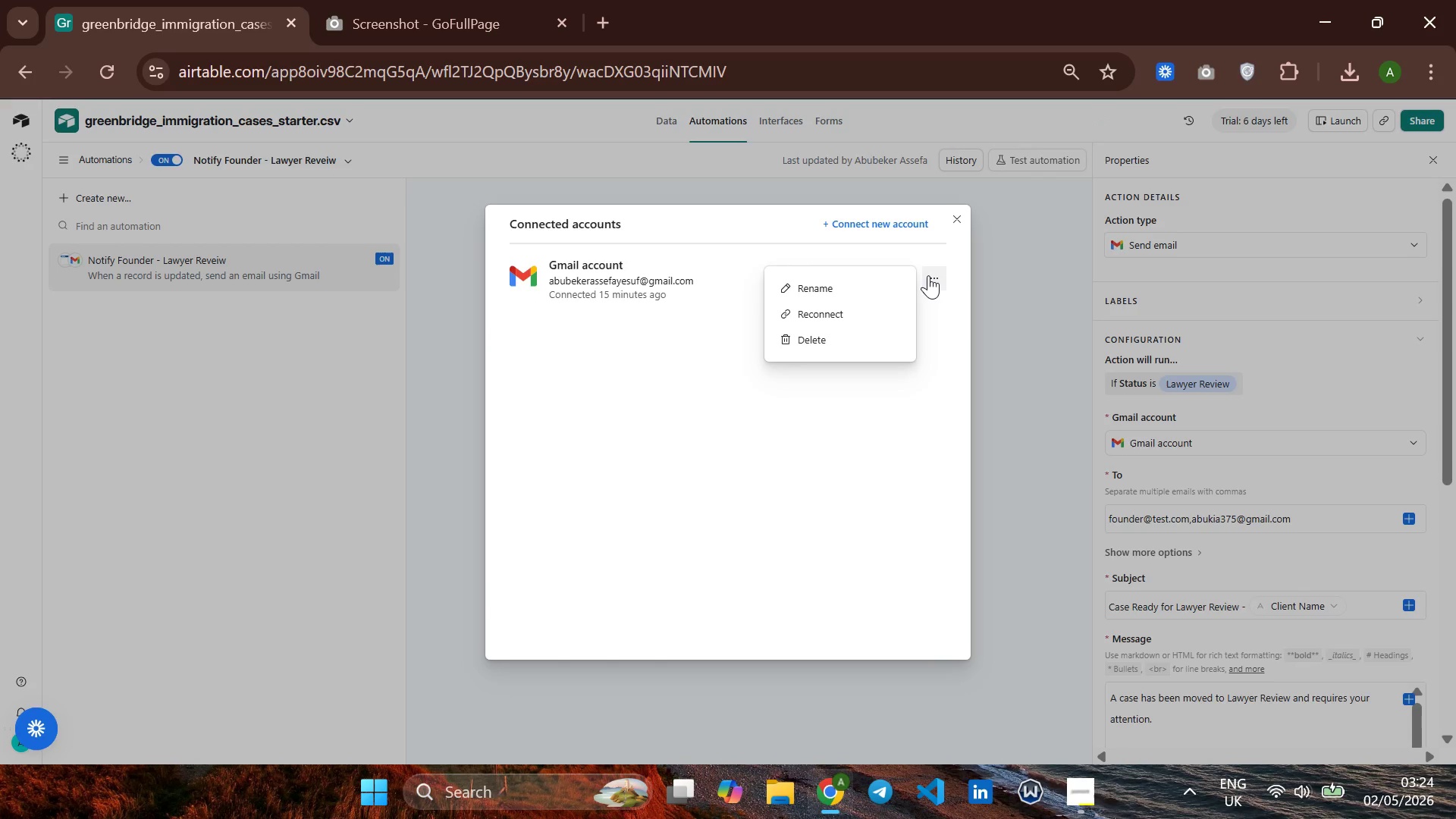 
left_click([846, 391])
 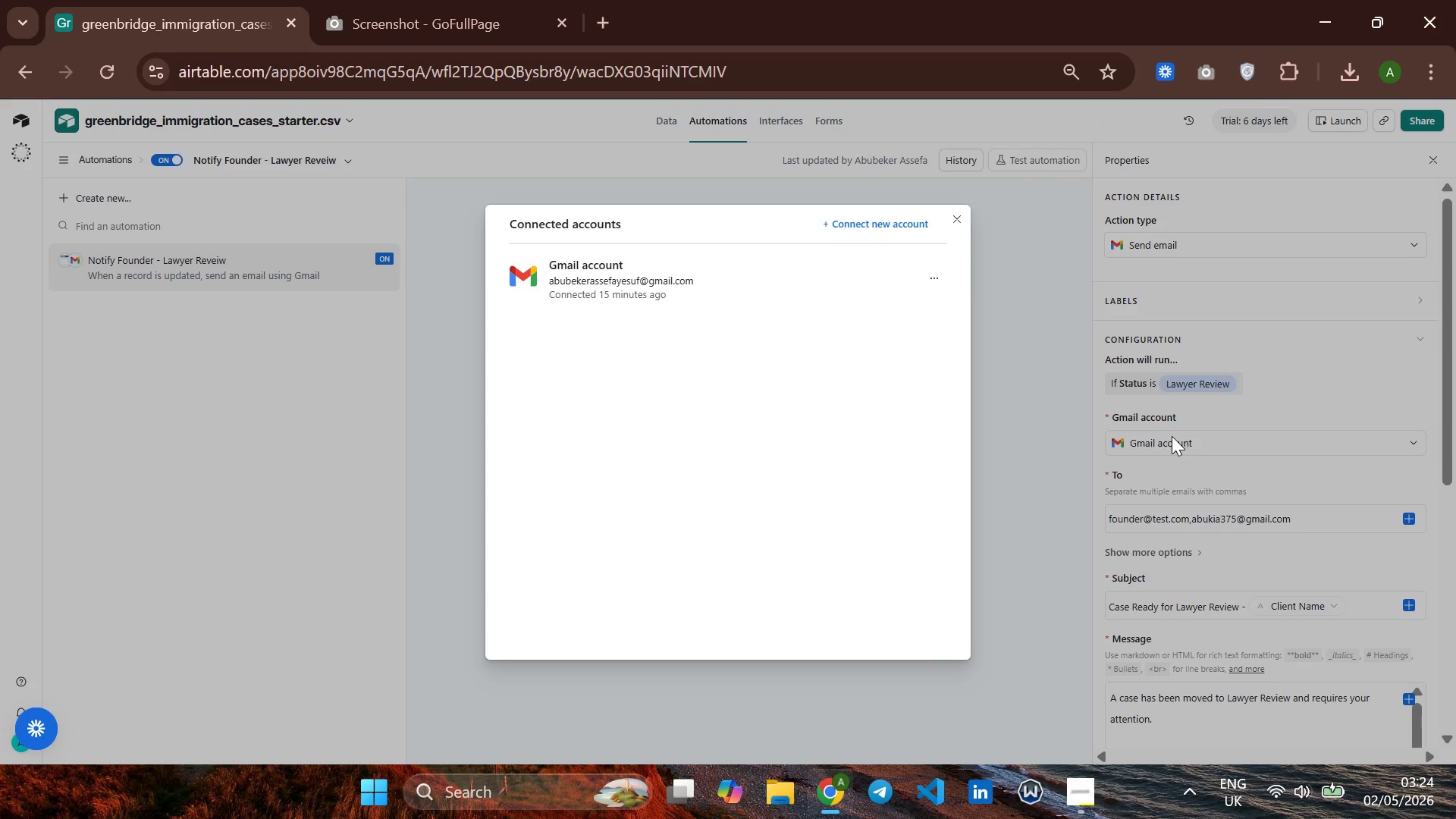 
left_click([1172, 446])
 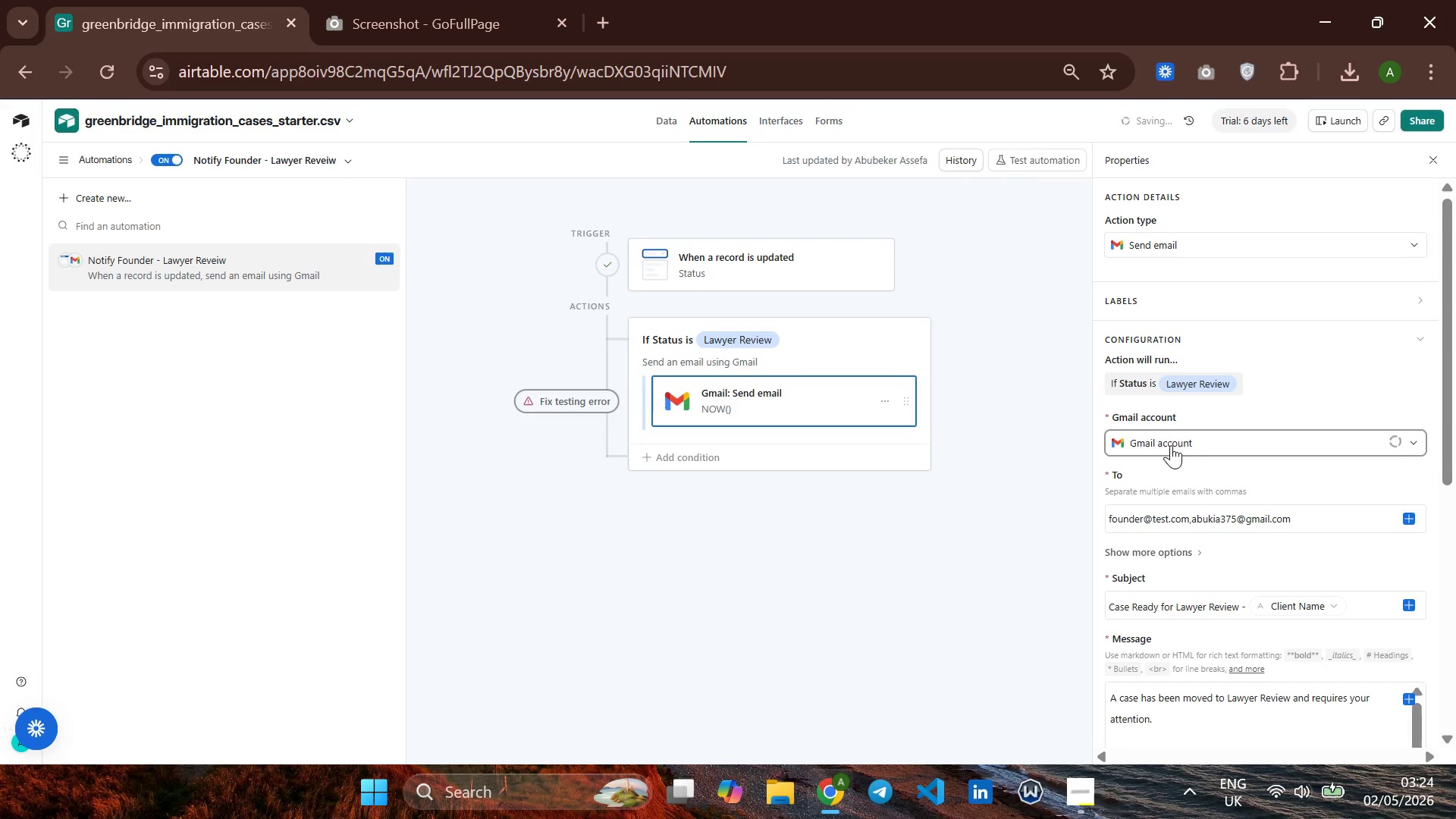 
left_click([1171, 445])
 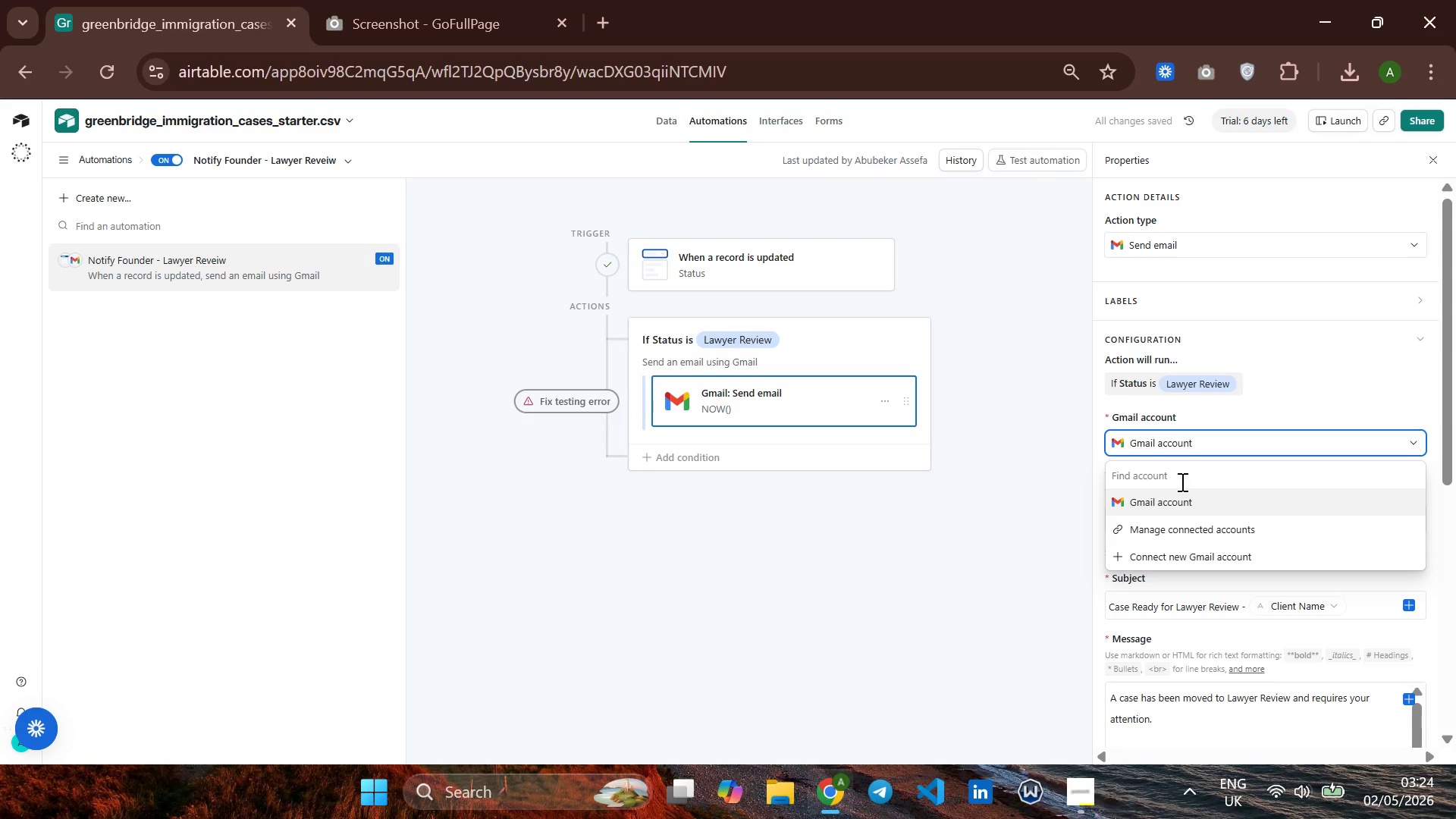 
left_click([1181, 494])
 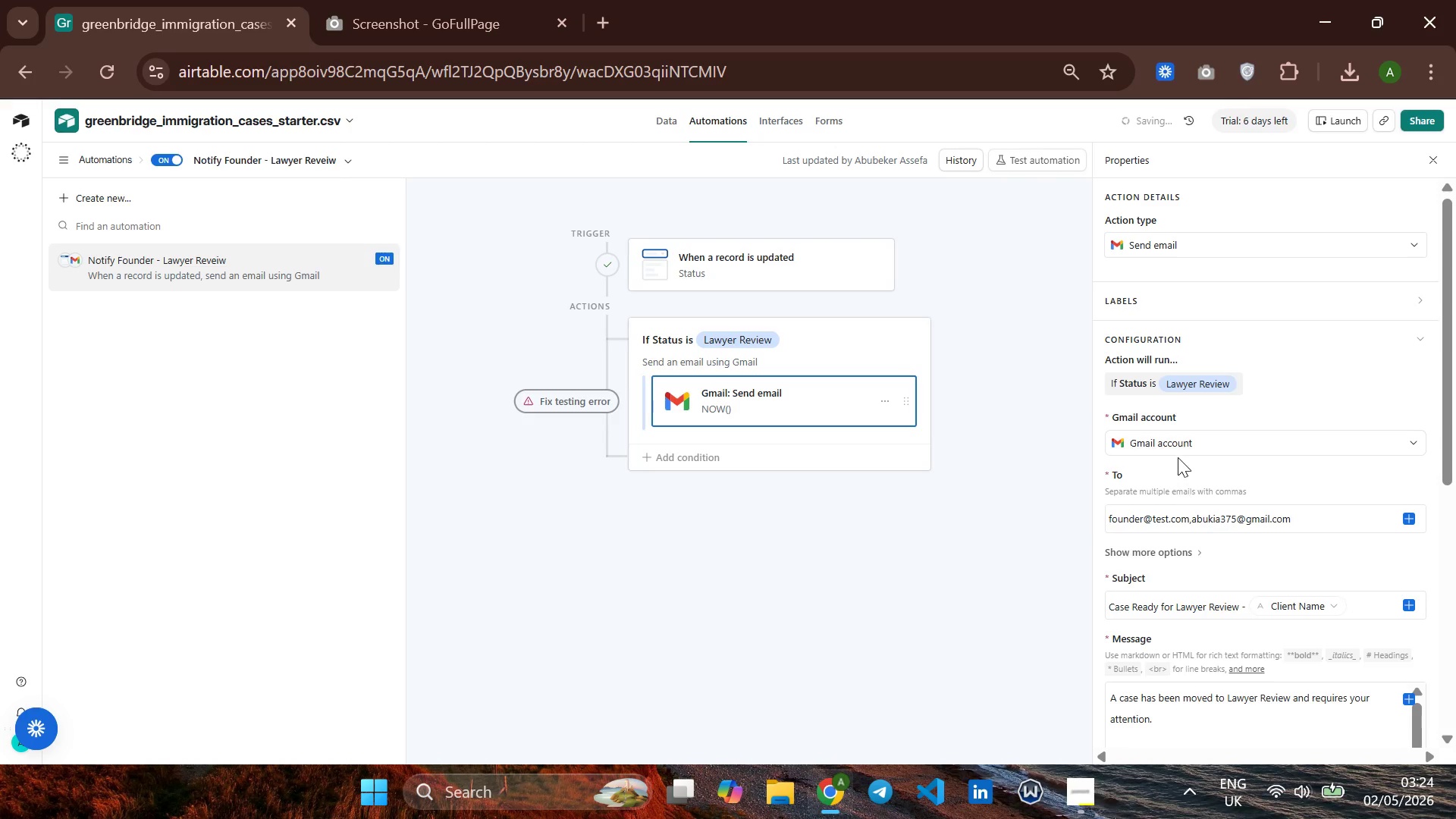 
left_click([1178, 448])
 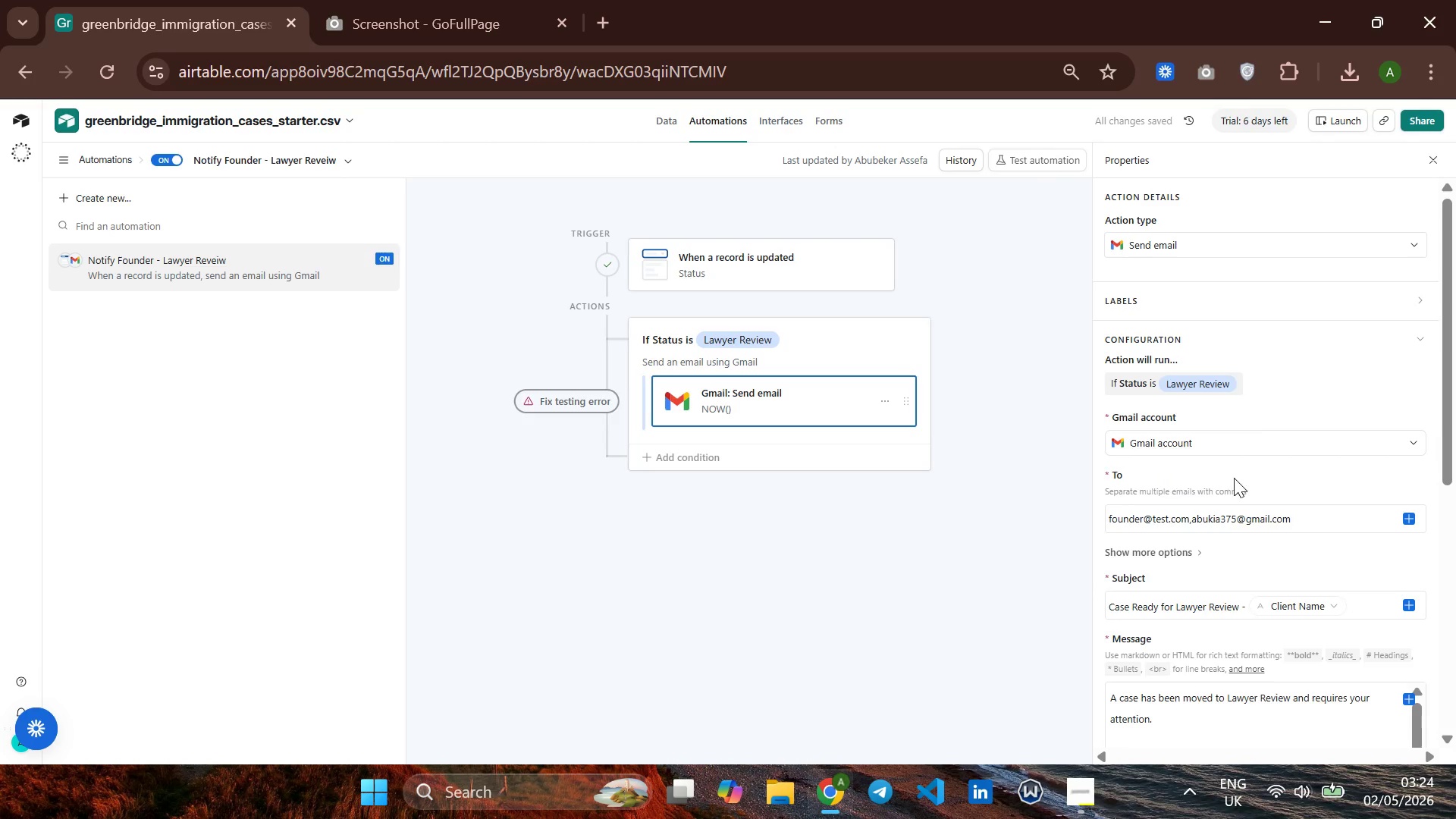 
scroll: coordinate [1267, 475], scroll_direction: up, amount: 3.0
 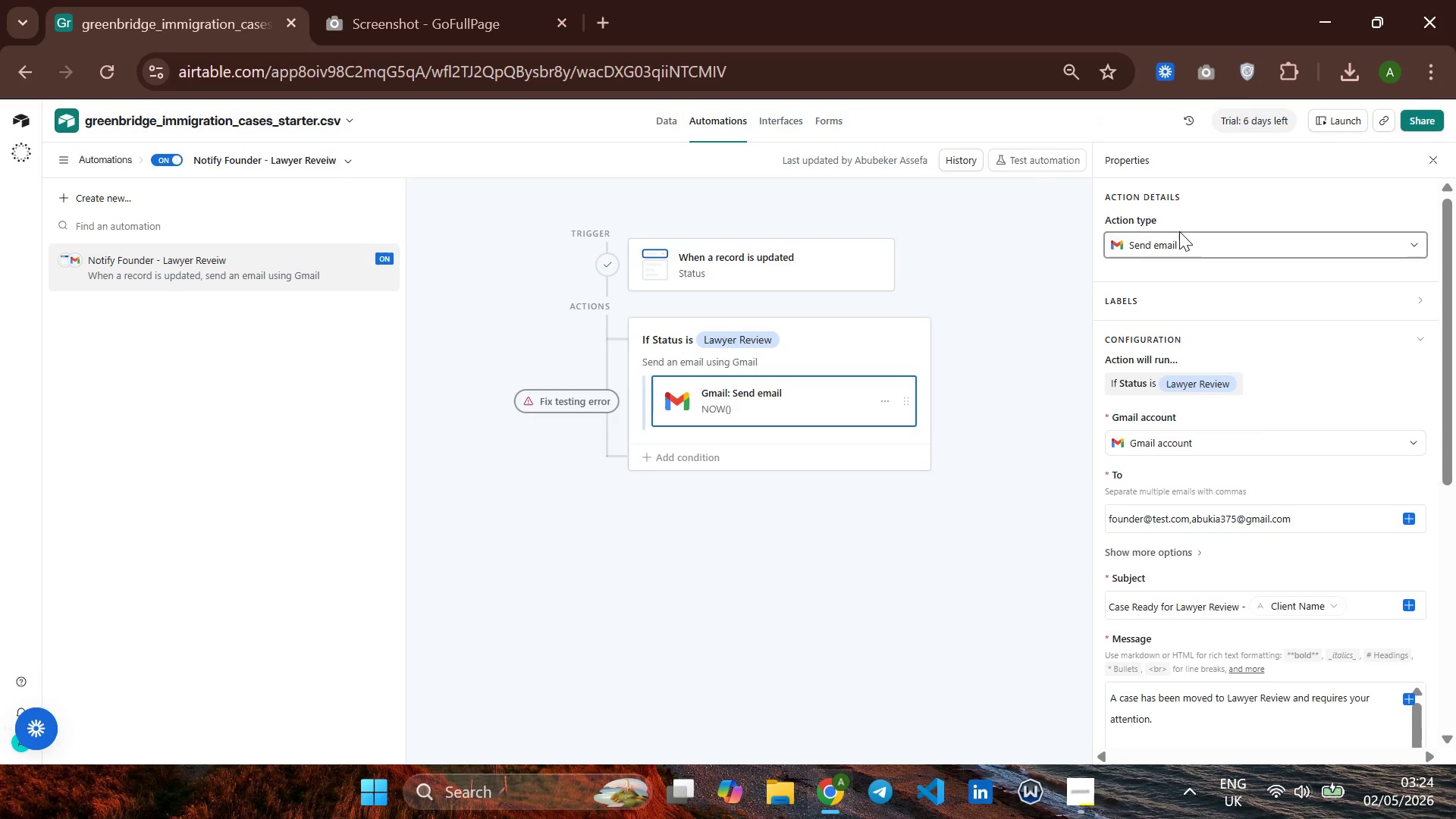 
left_click_drag(start_coordinate=[1182, 231], to_coordinate=[1188, 231])
 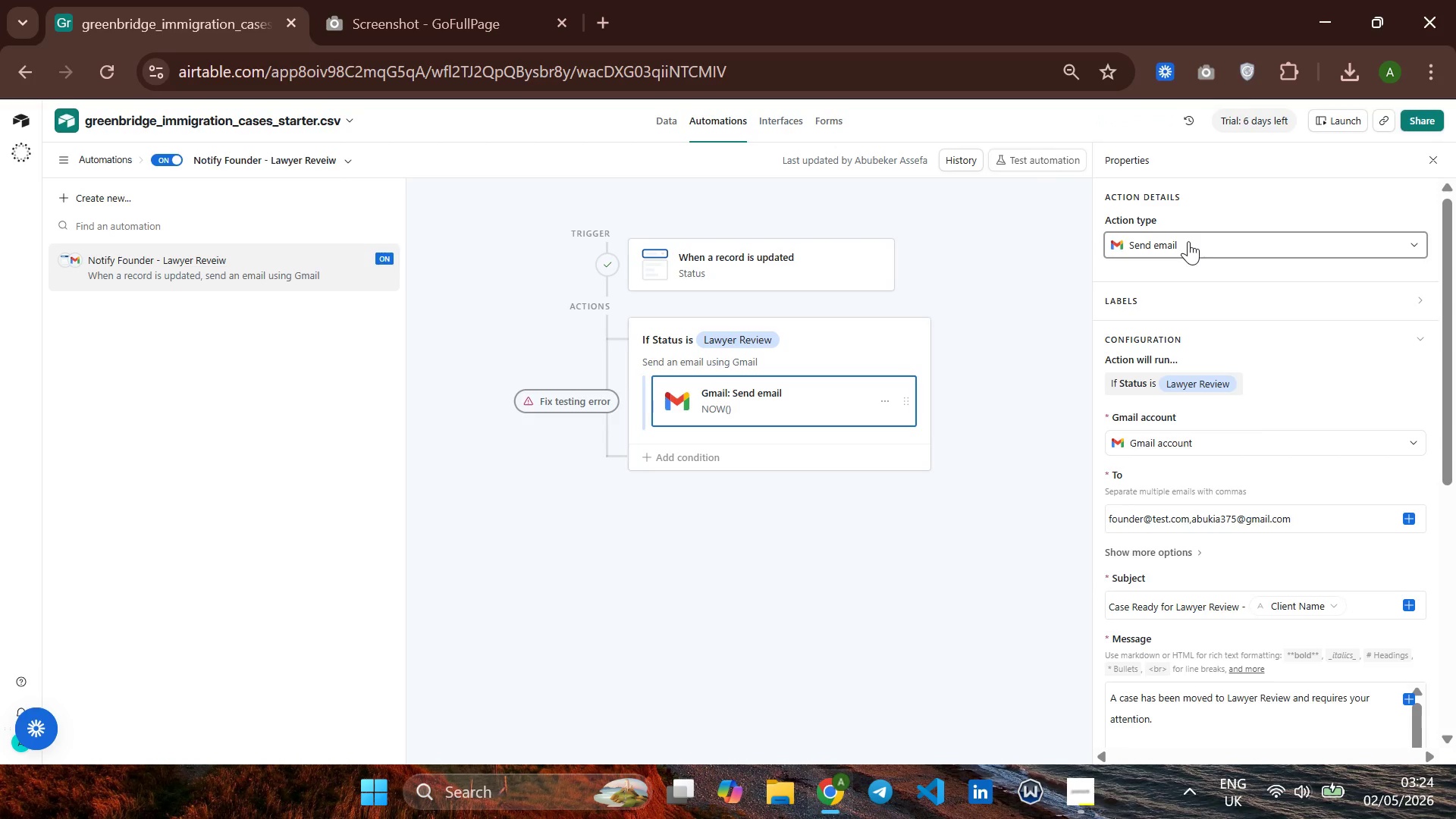 
left_click([1188, 241])
 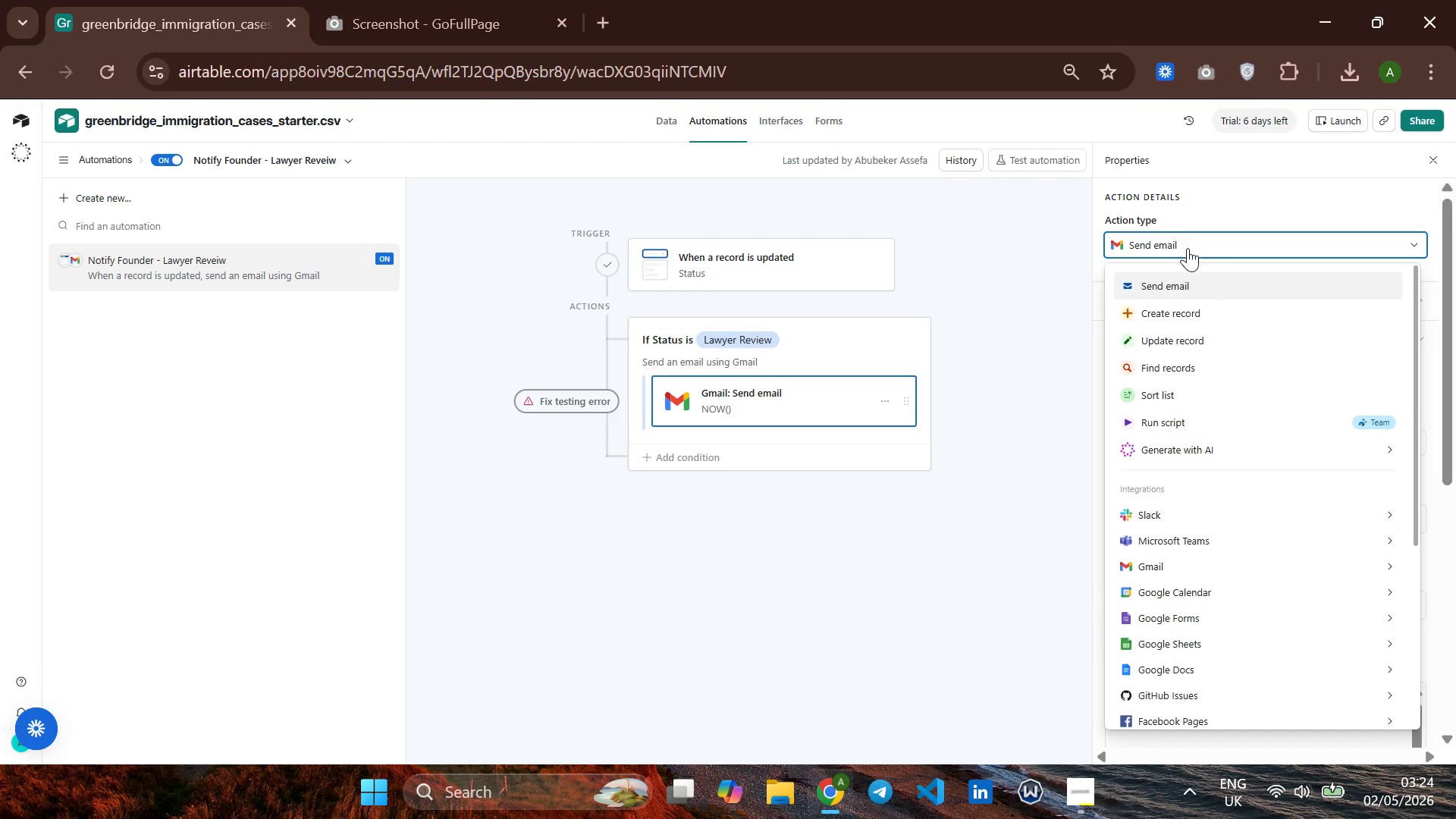 
left_click([1185, 275])
 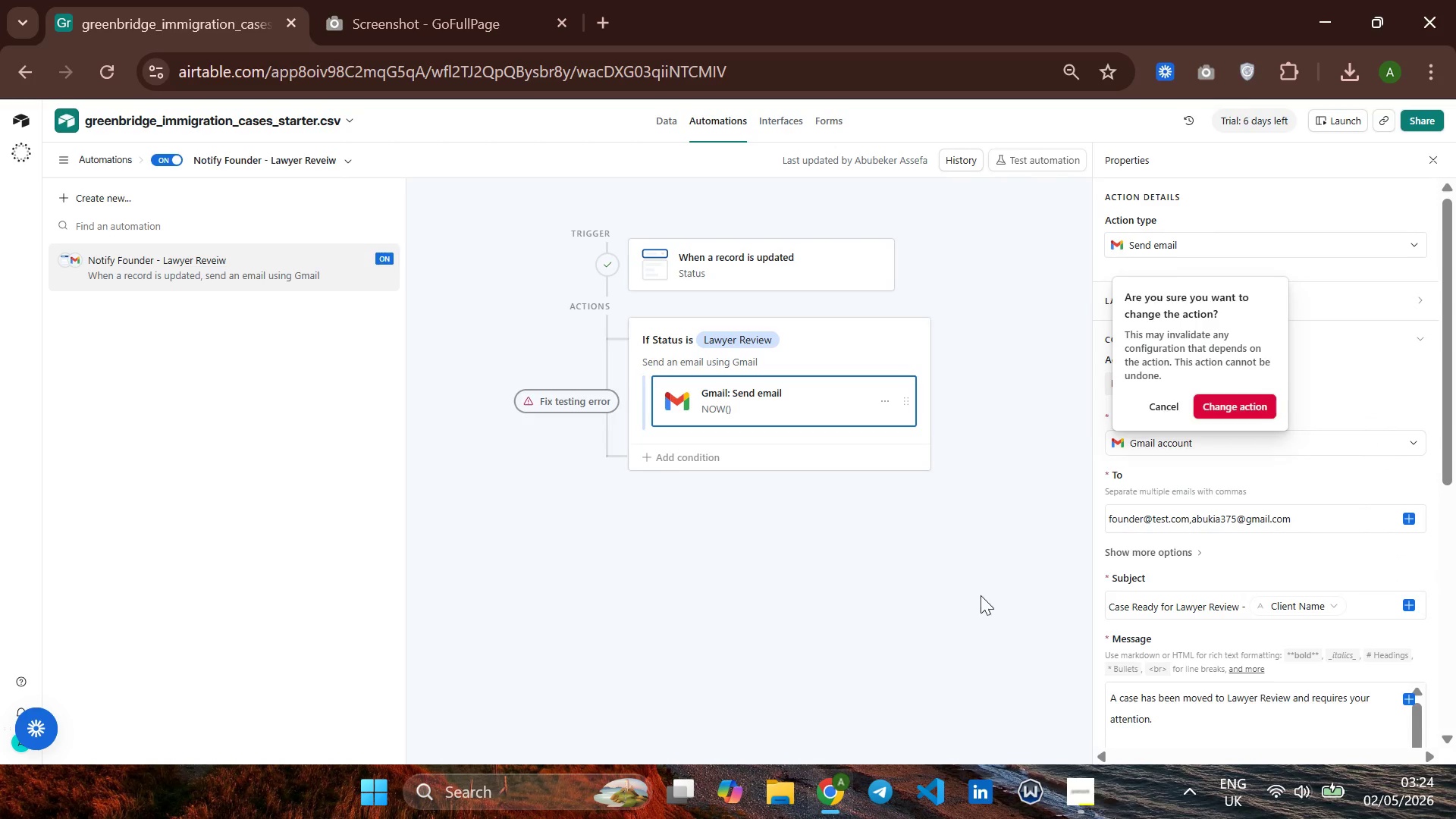 
left_click([1006, 530])
 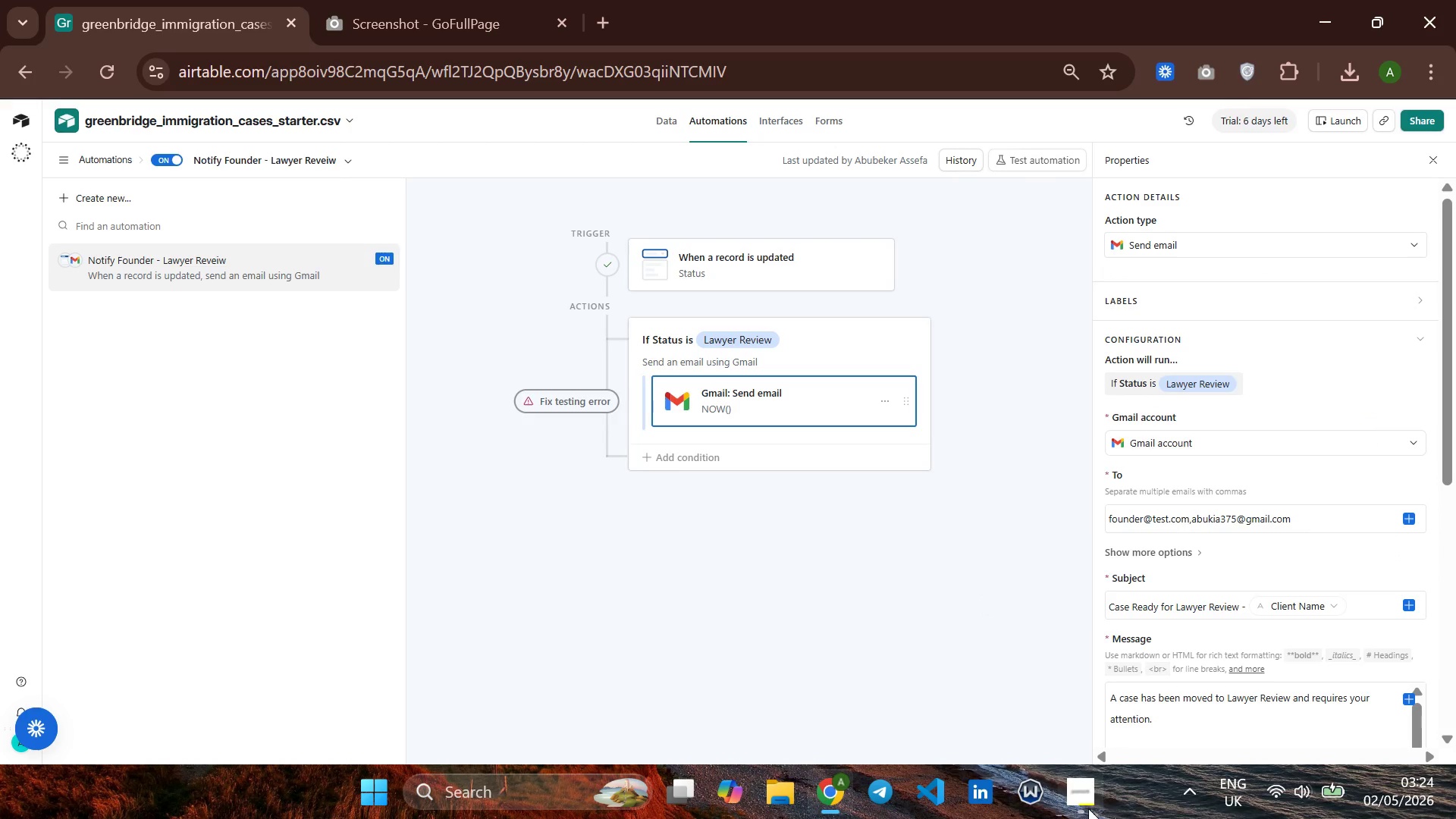 
left_click([1090, 813])